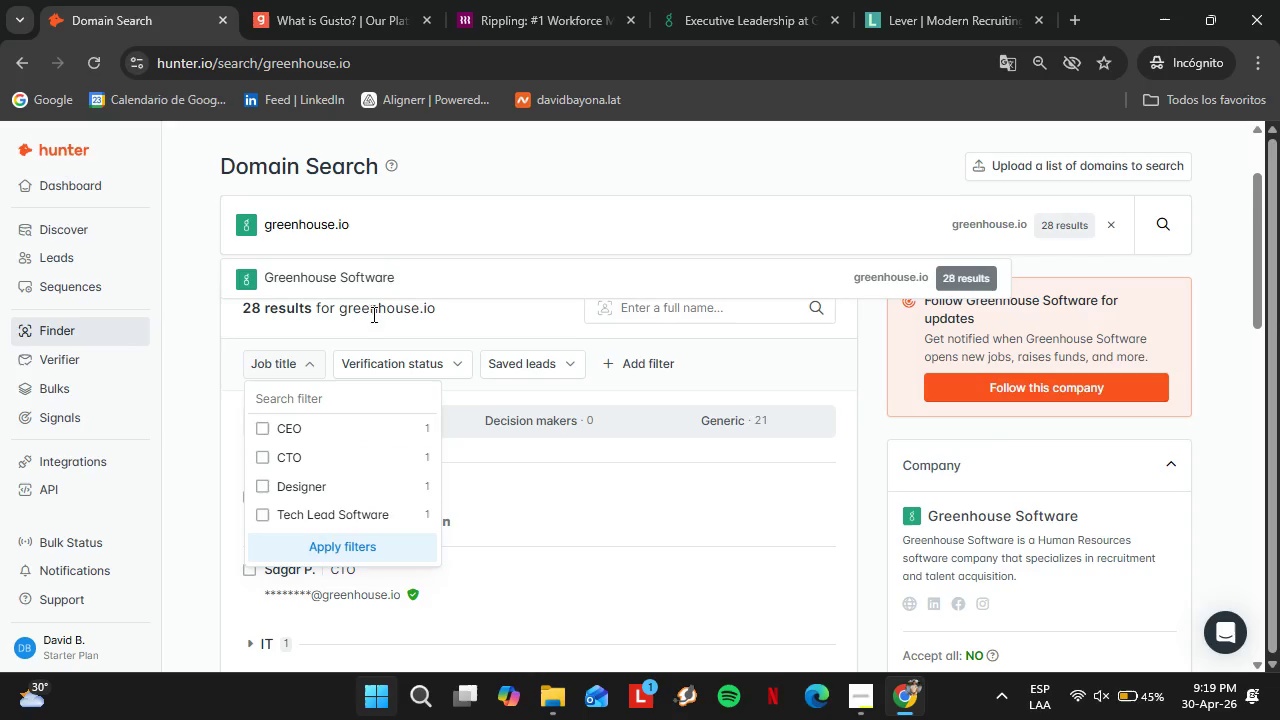 
double_click([363, 234])
 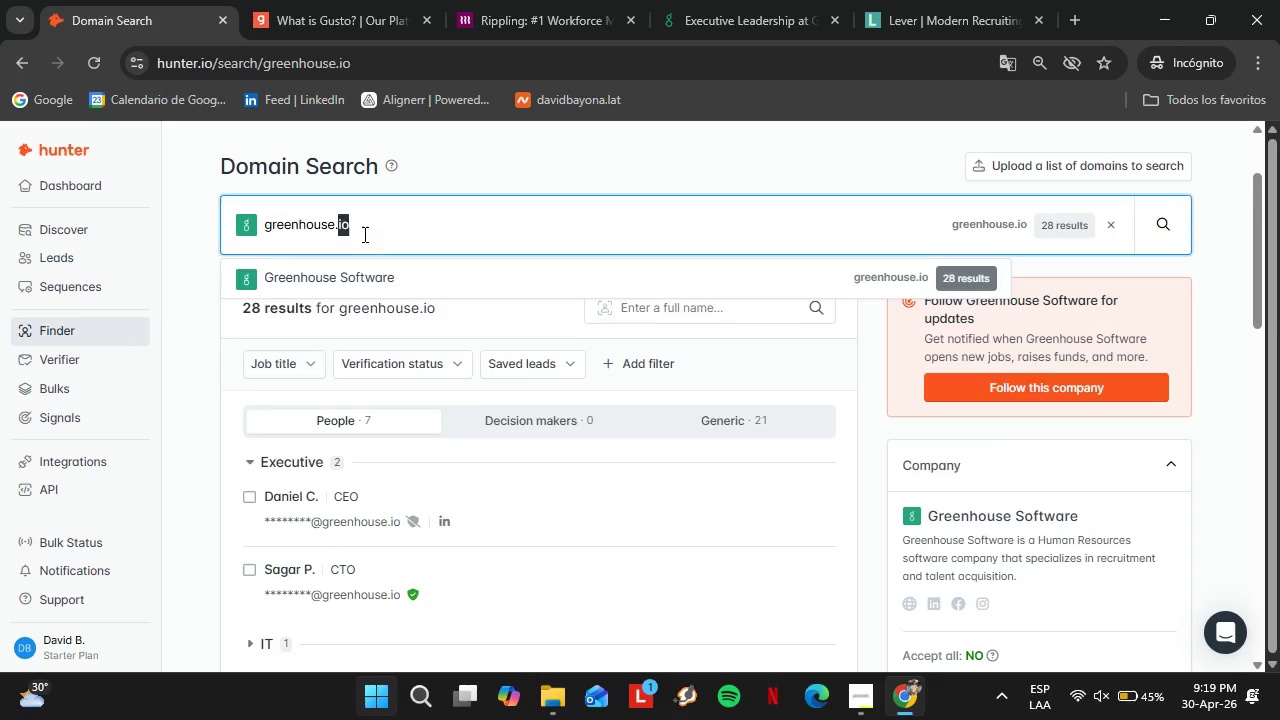 
triple_click([363, 234])
 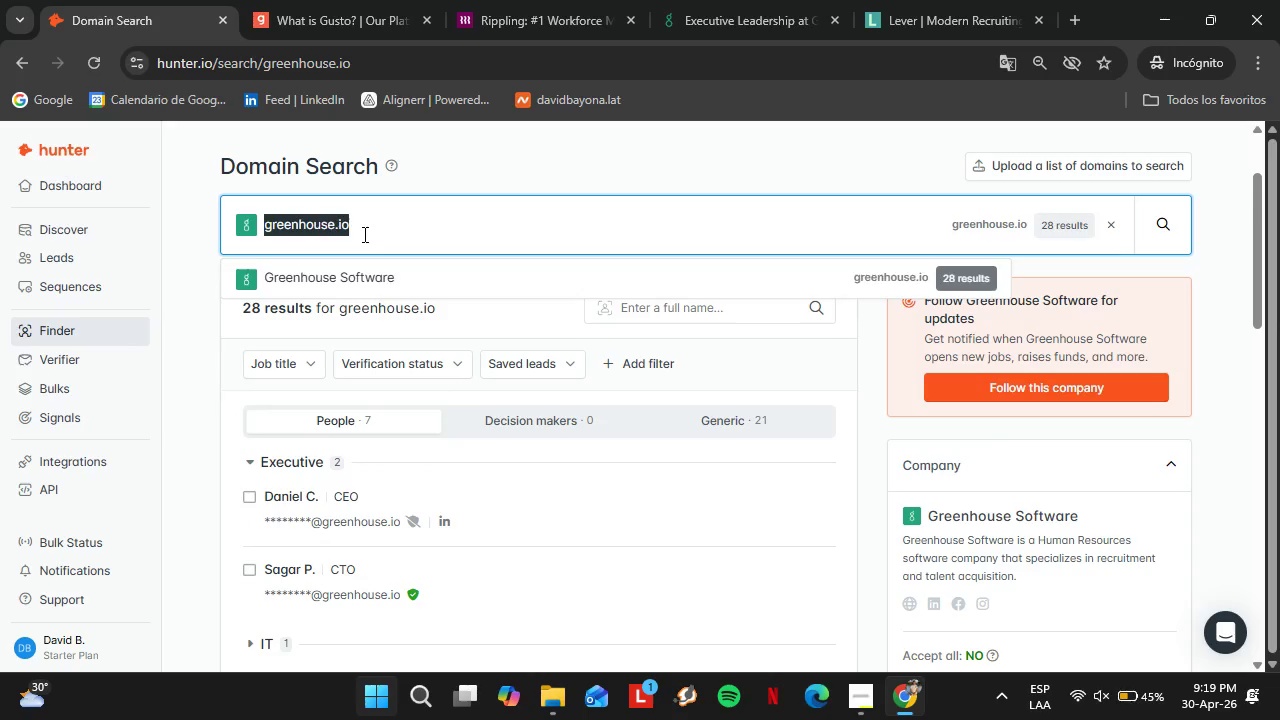 
type(lever.co)
 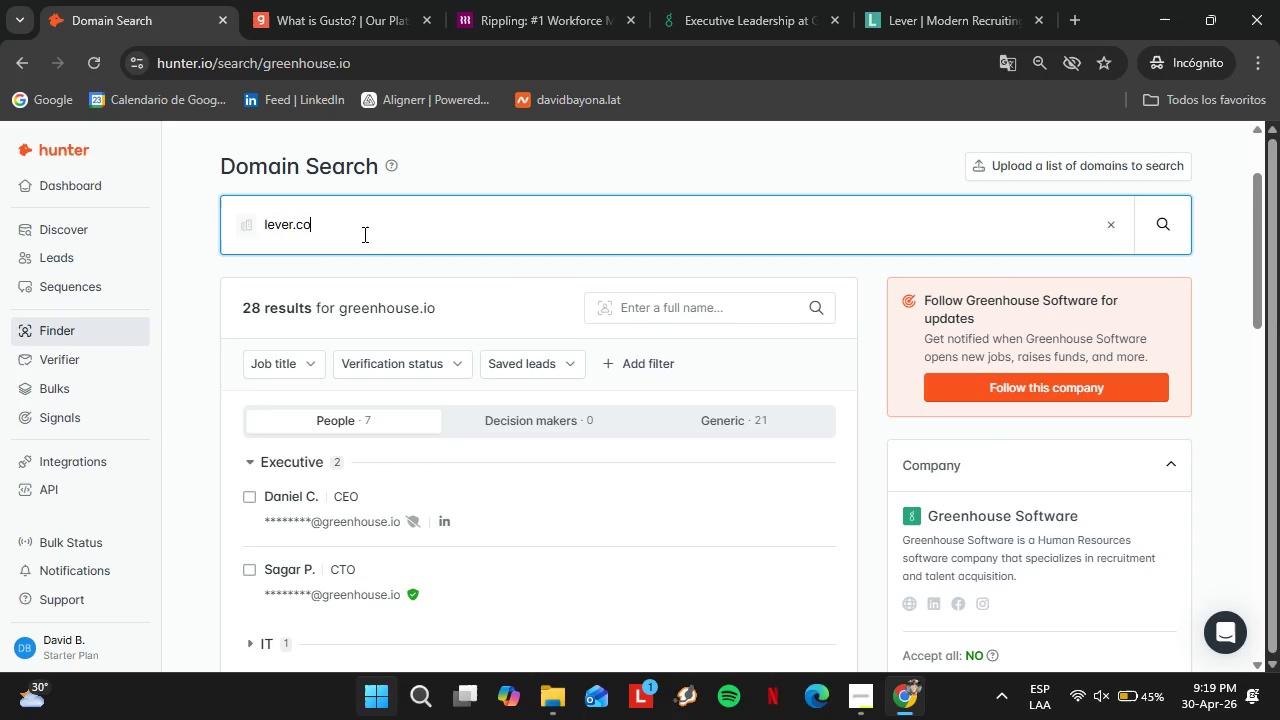 
key(Enter)
 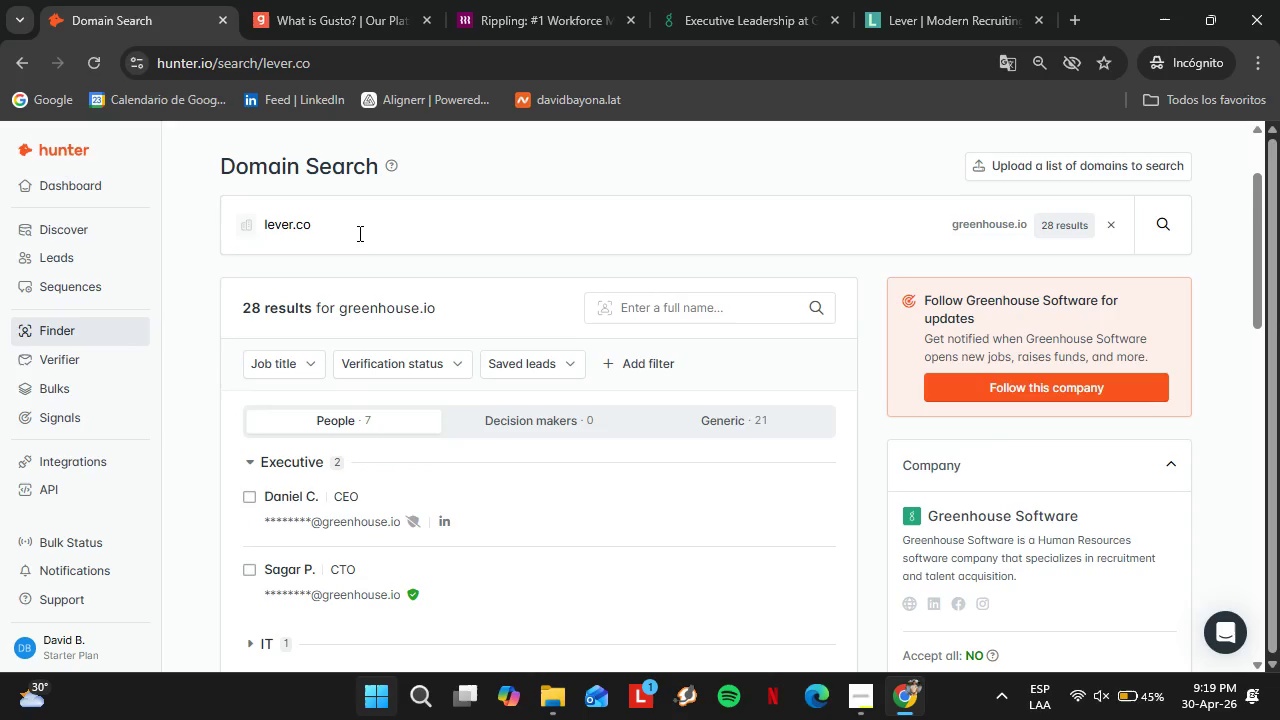 
double_click([354, 234])
 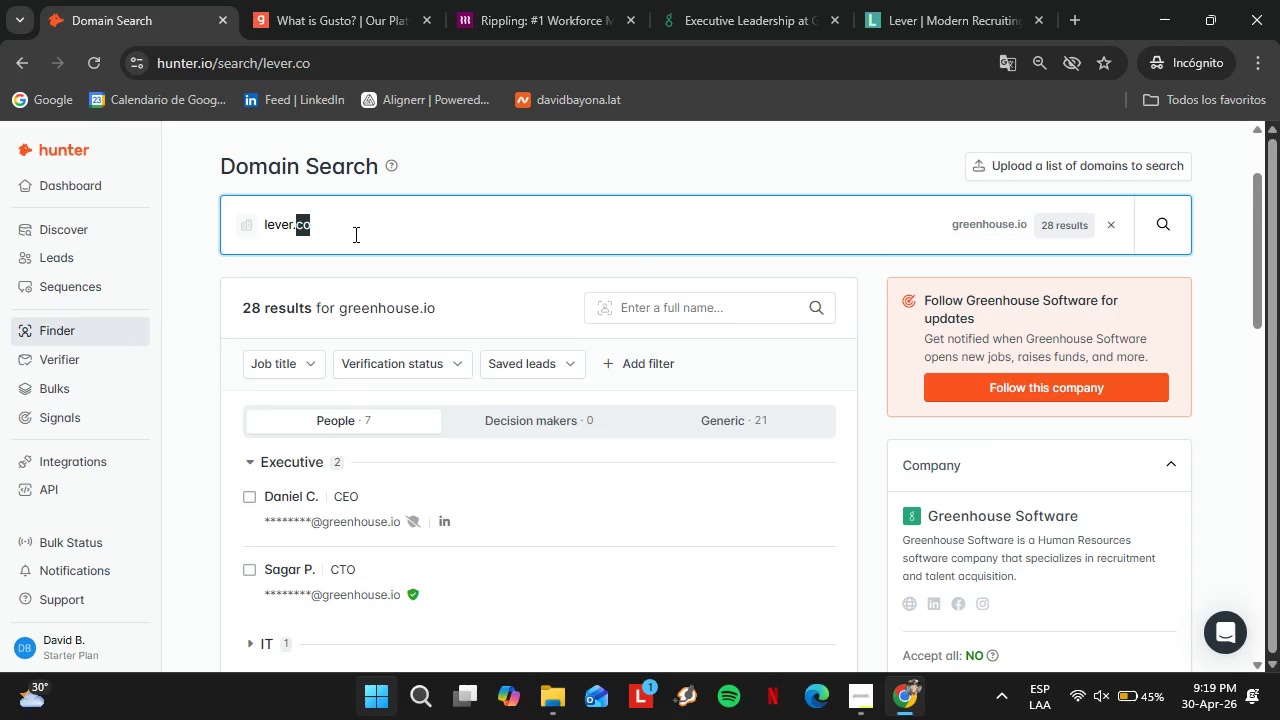 
triple_click([354, 234])
 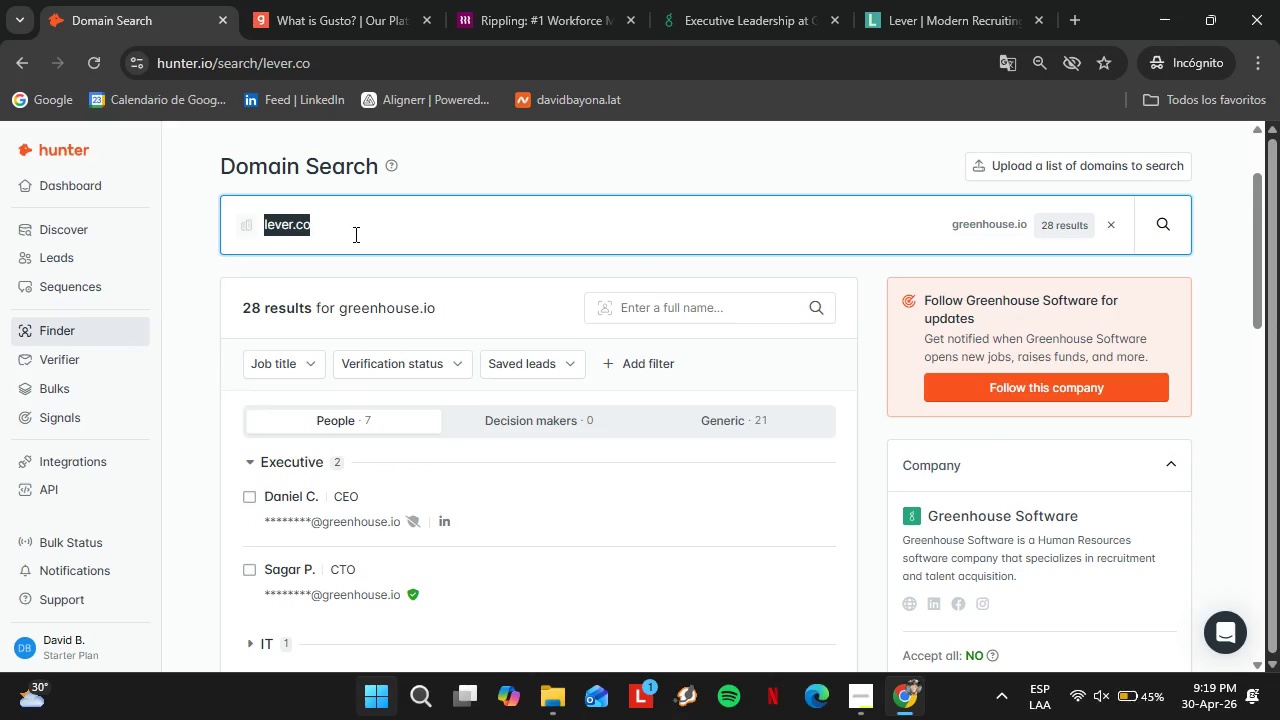 
type(namely.com)
 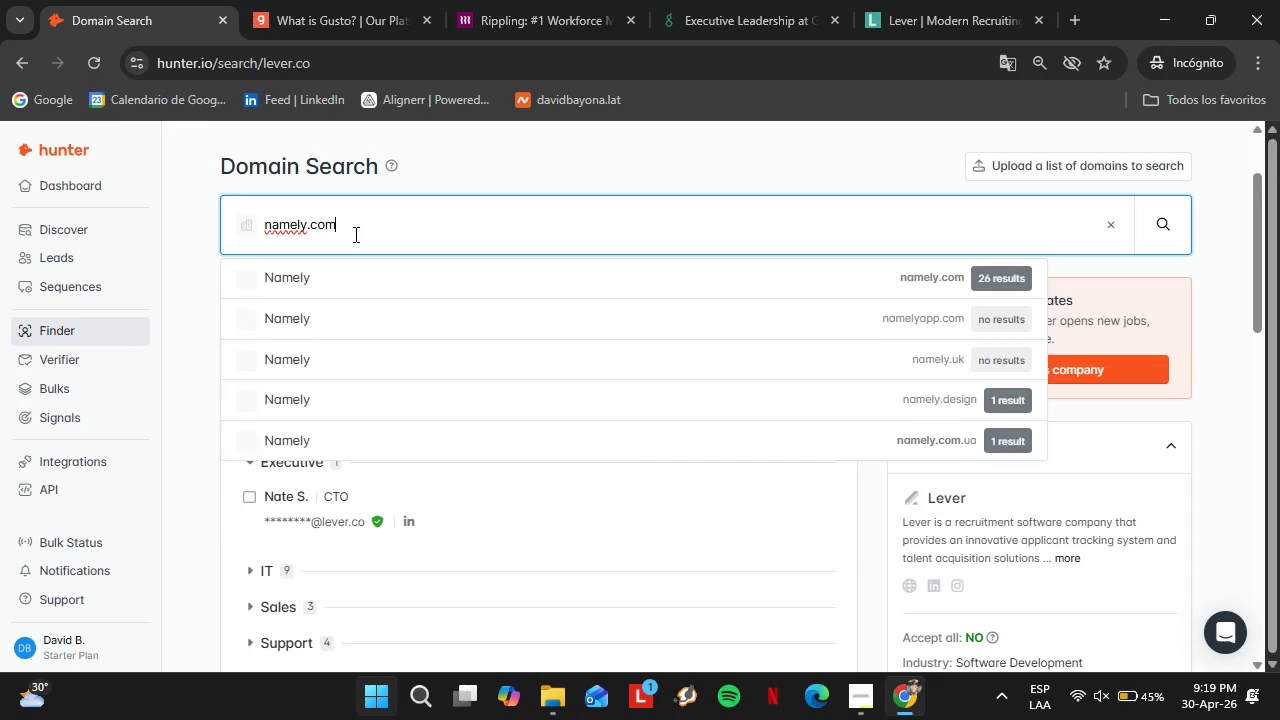 
key(Enter)
 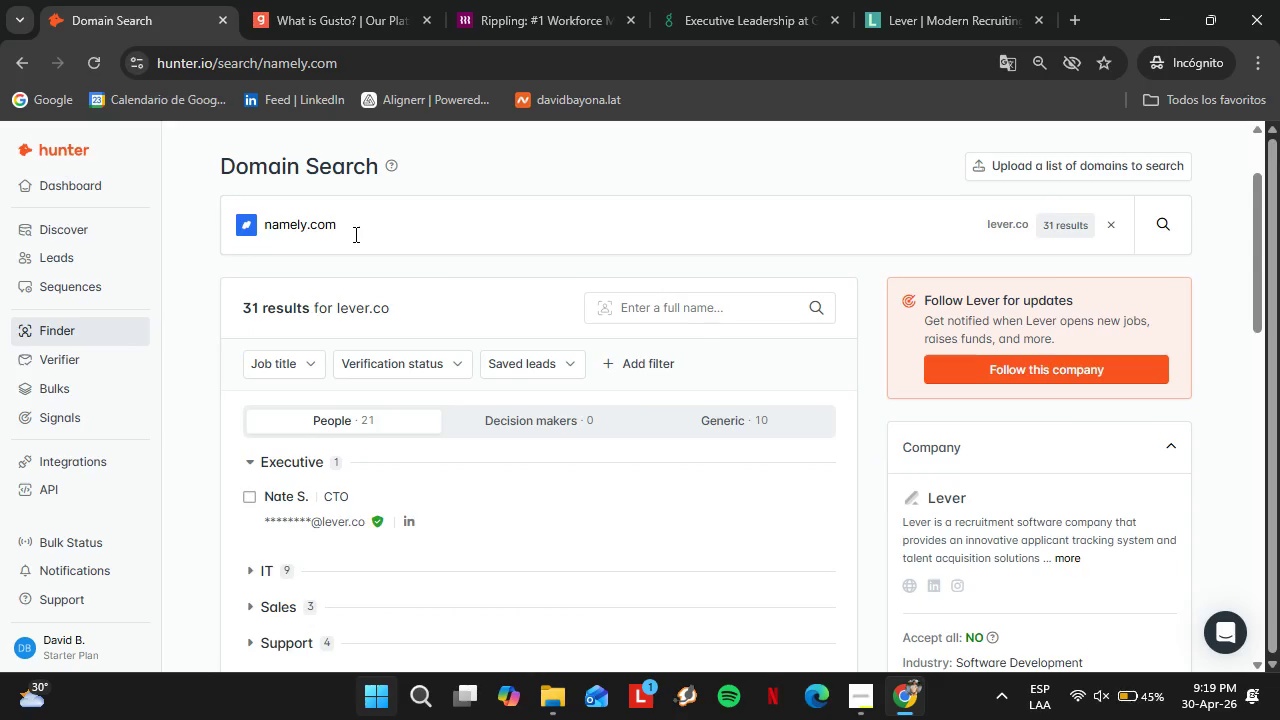 
scroll: coordinate [381, 470], scroll_direction: down, amount: 4.0
 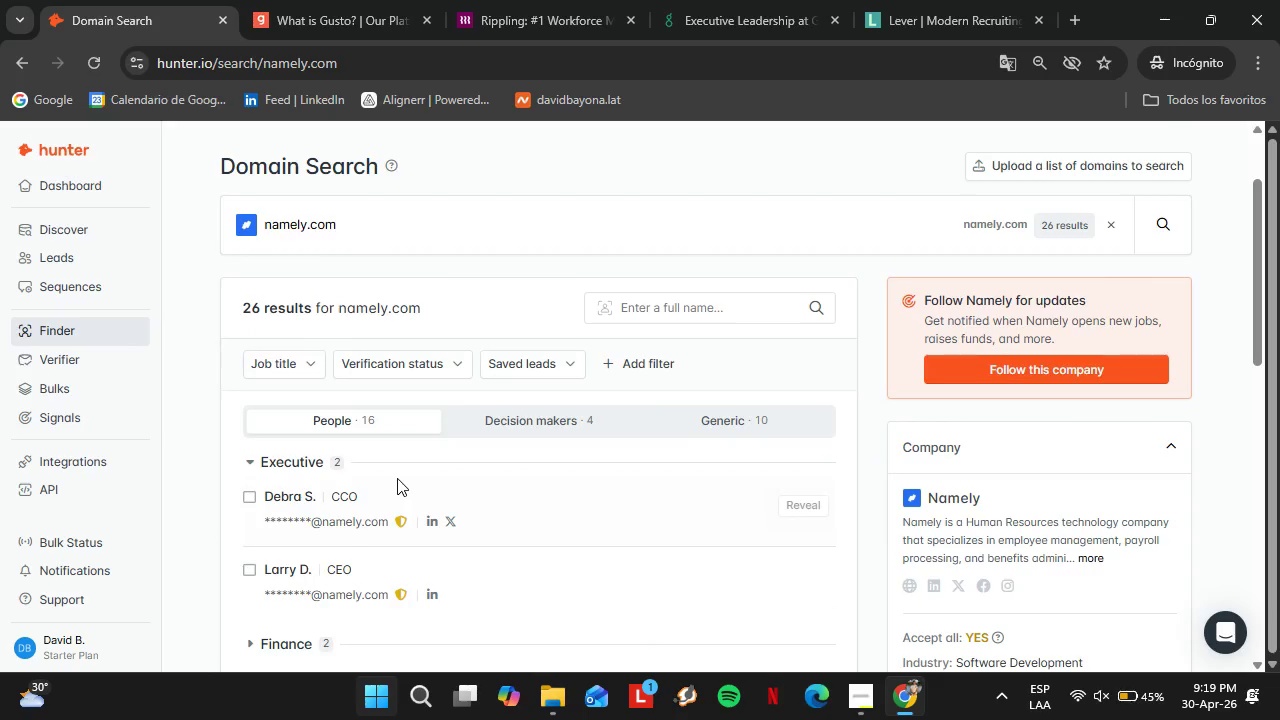 
left_click([277, 463])
 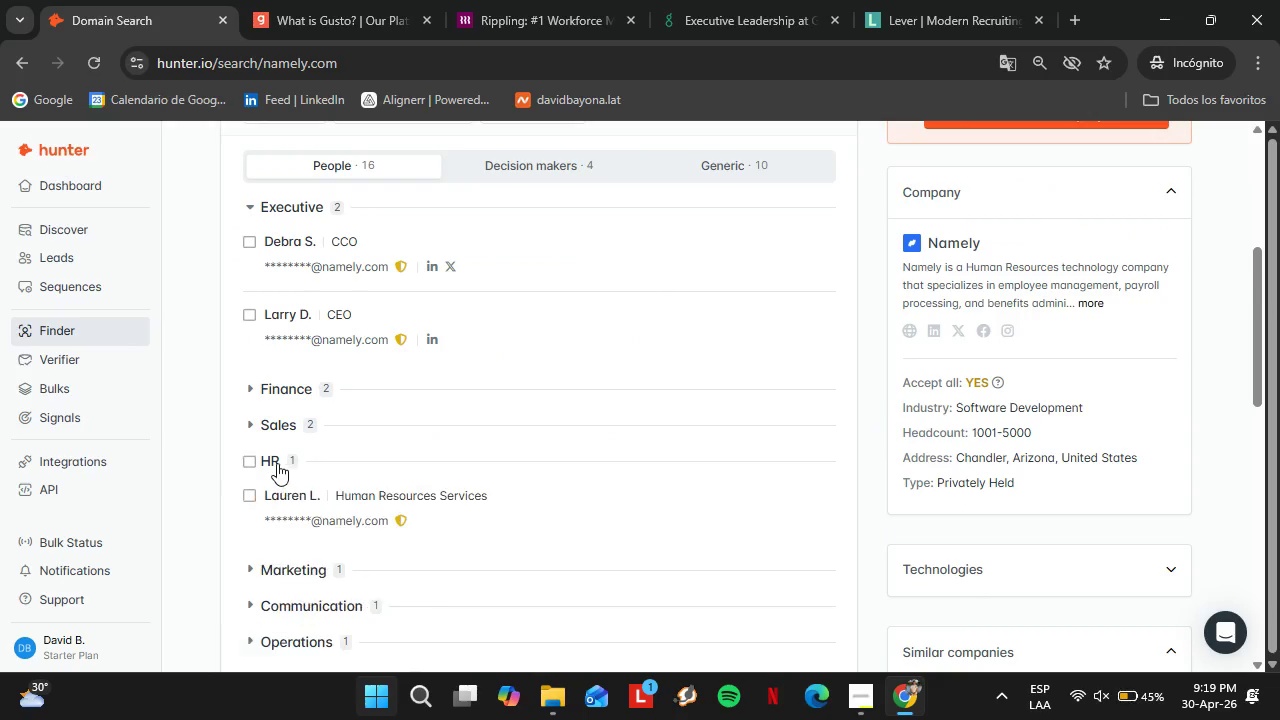 
left_click([273, 462])
 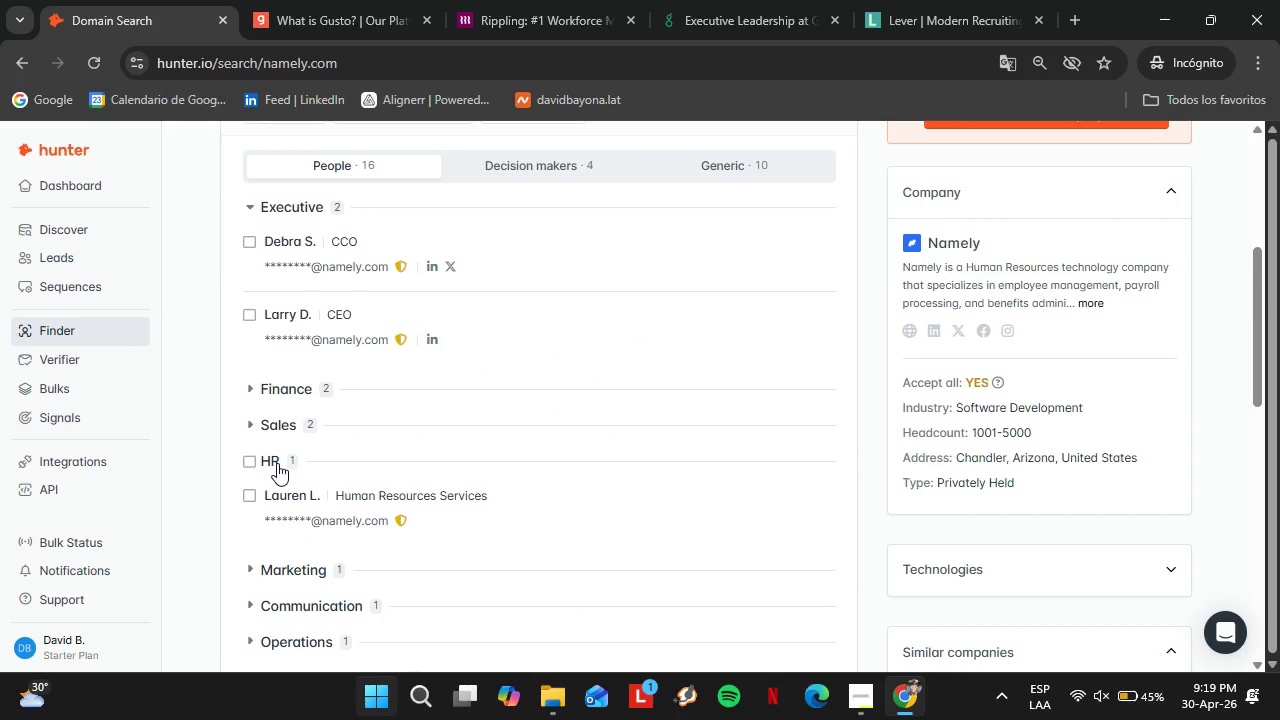 
left_click_drag(start_coordinate=[359, 173], to_coordinate=[236, 165])
 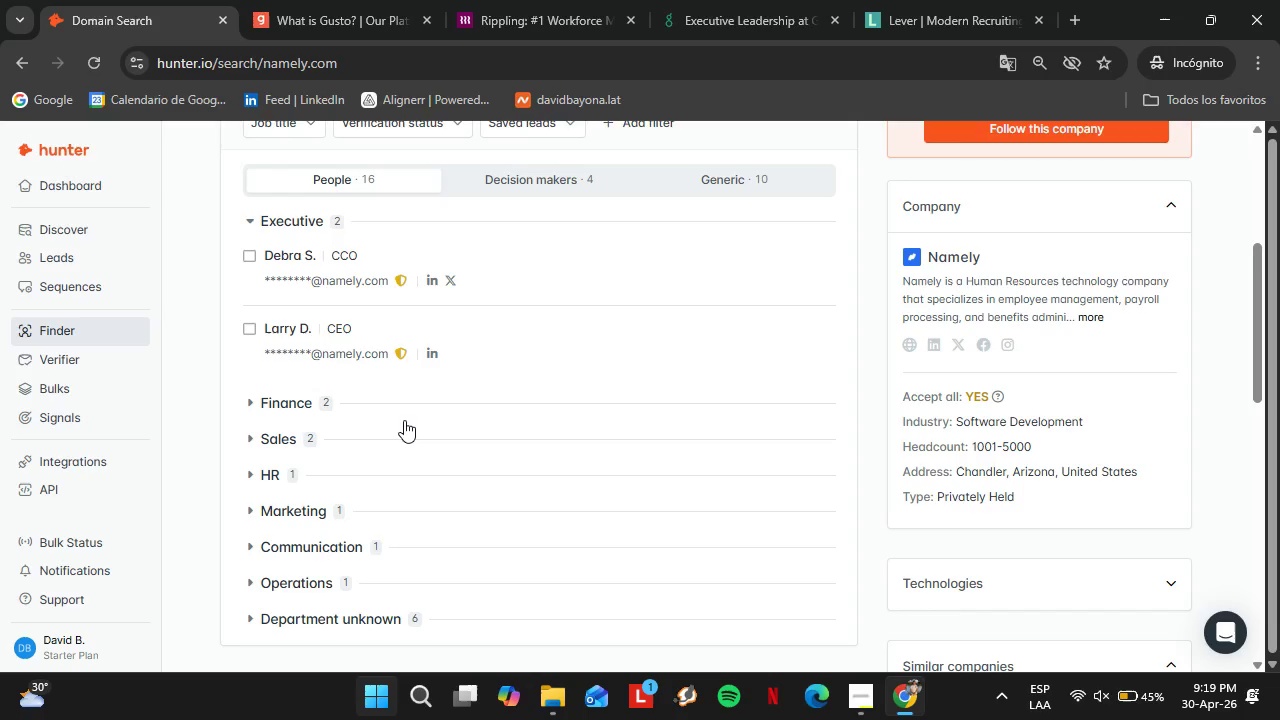 
scroll: coordinate [404, 420], scroll_direction: up, amount: 2.0
 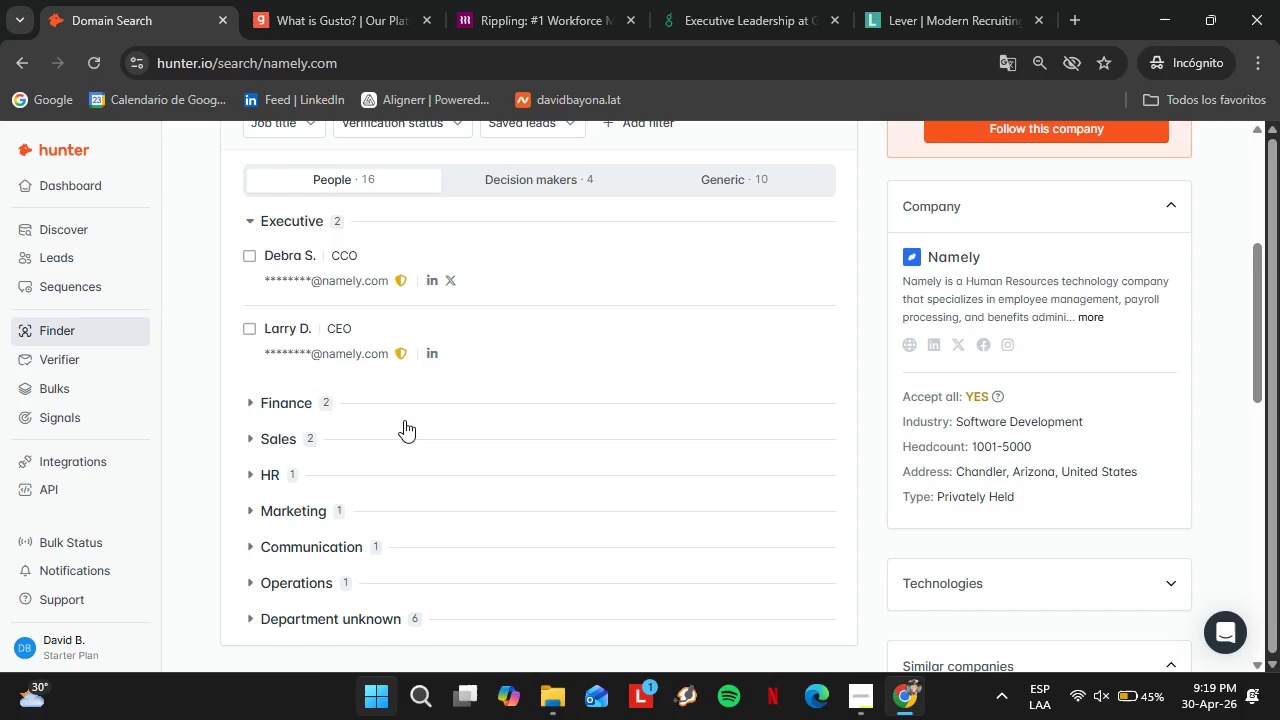 
type(justworks.com)
 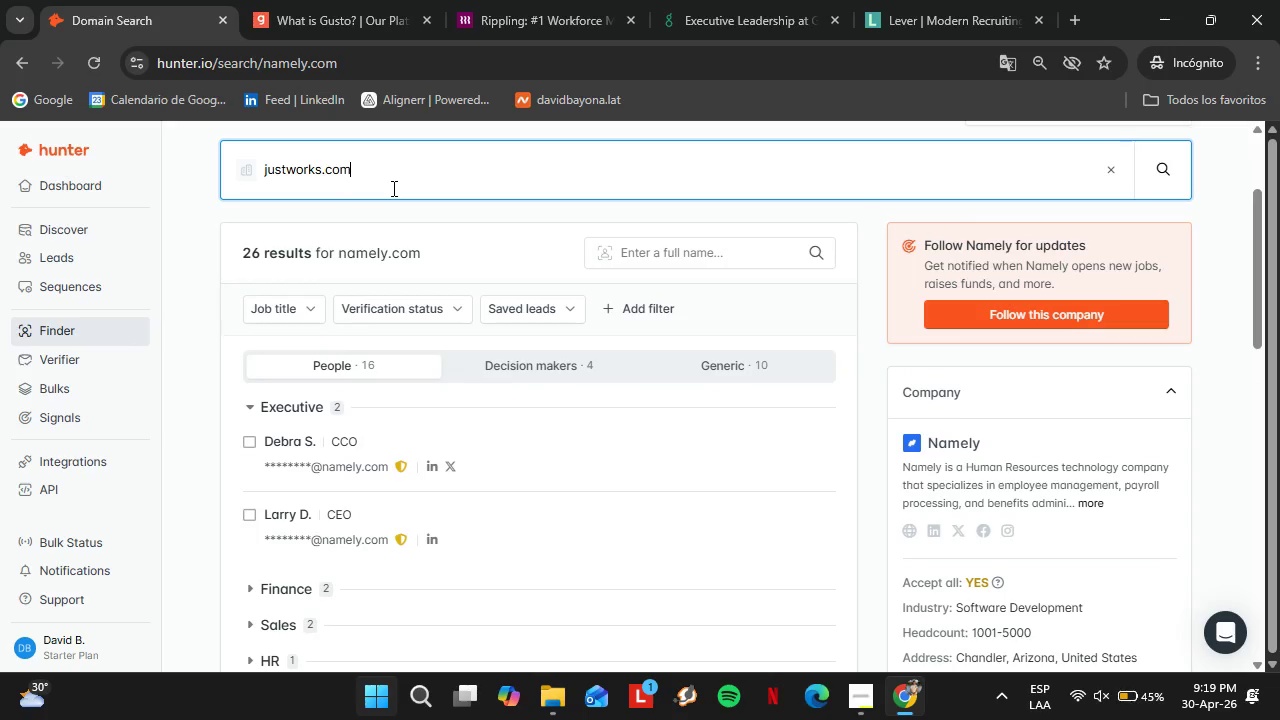 
key(Enter)
 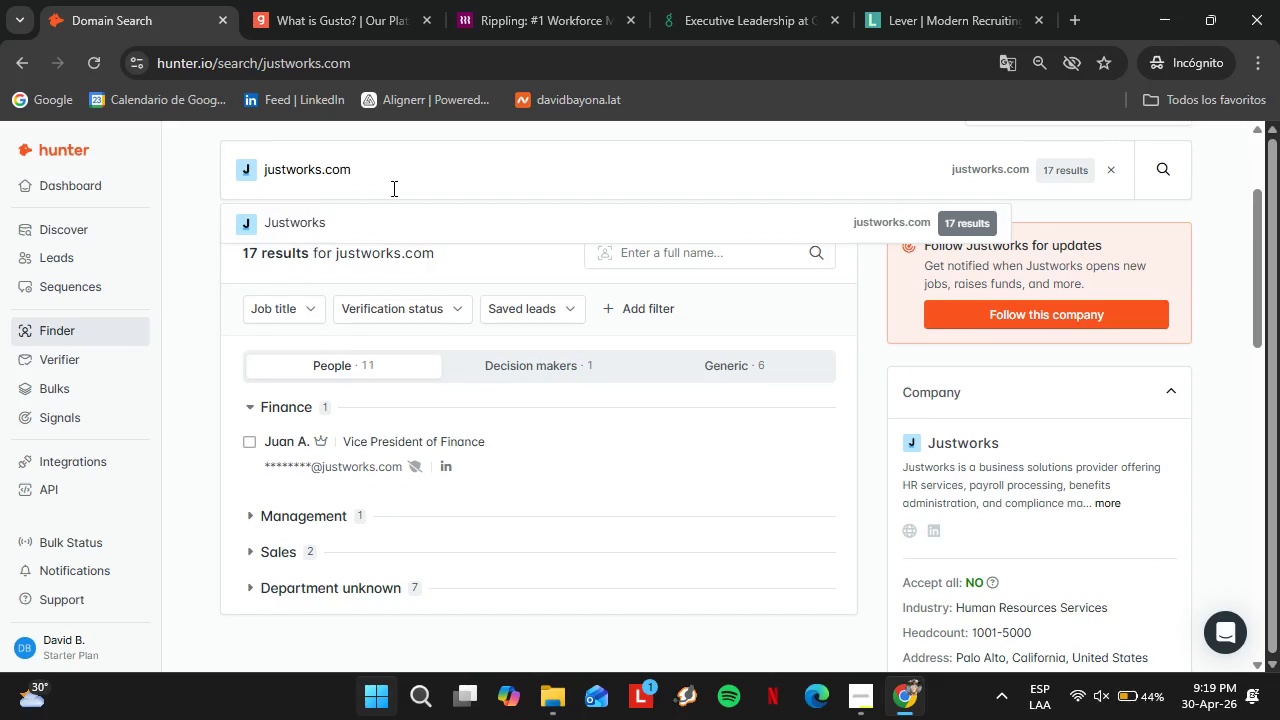 
left_click([330, 224])
 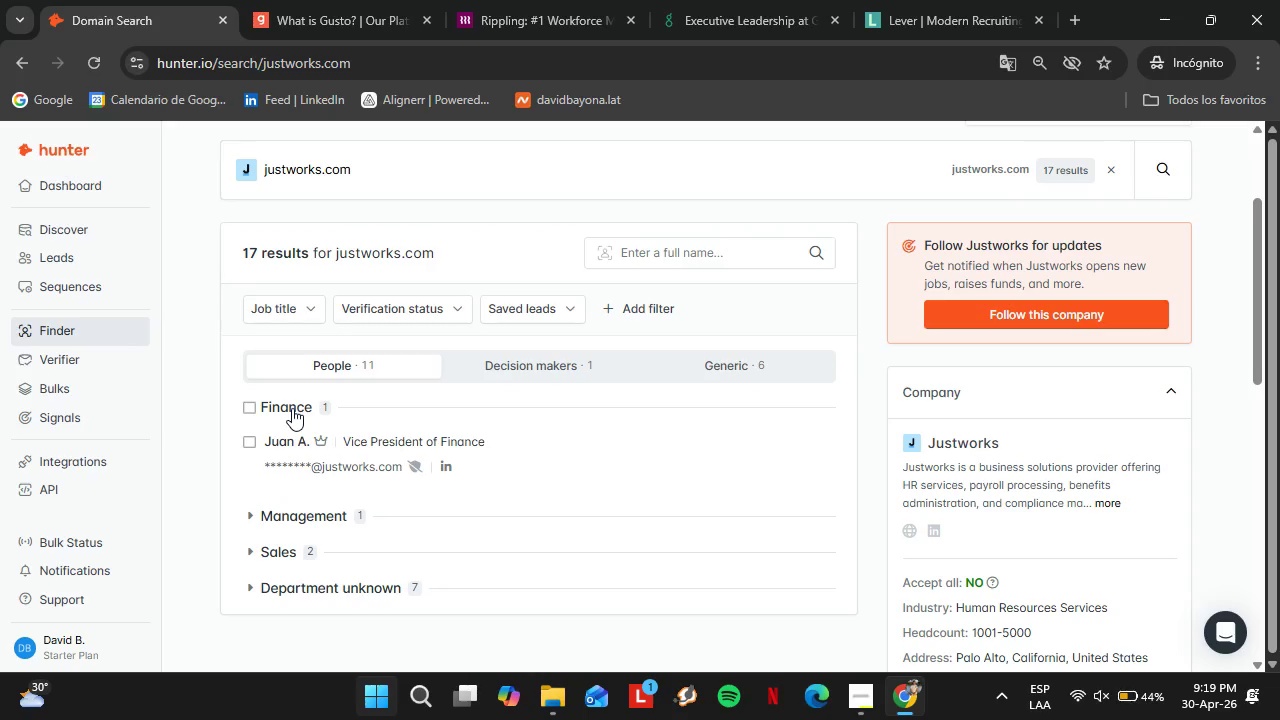 
left_click([295, 302])
 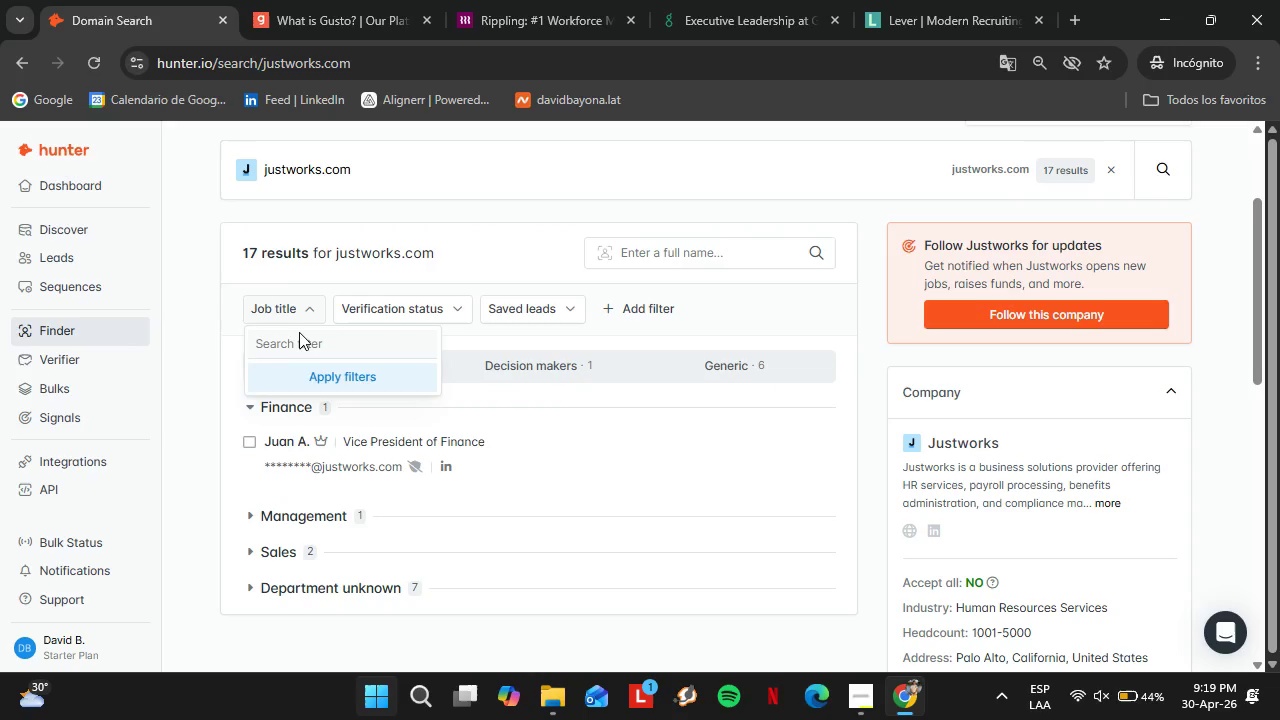 
left_click([299, 332])
 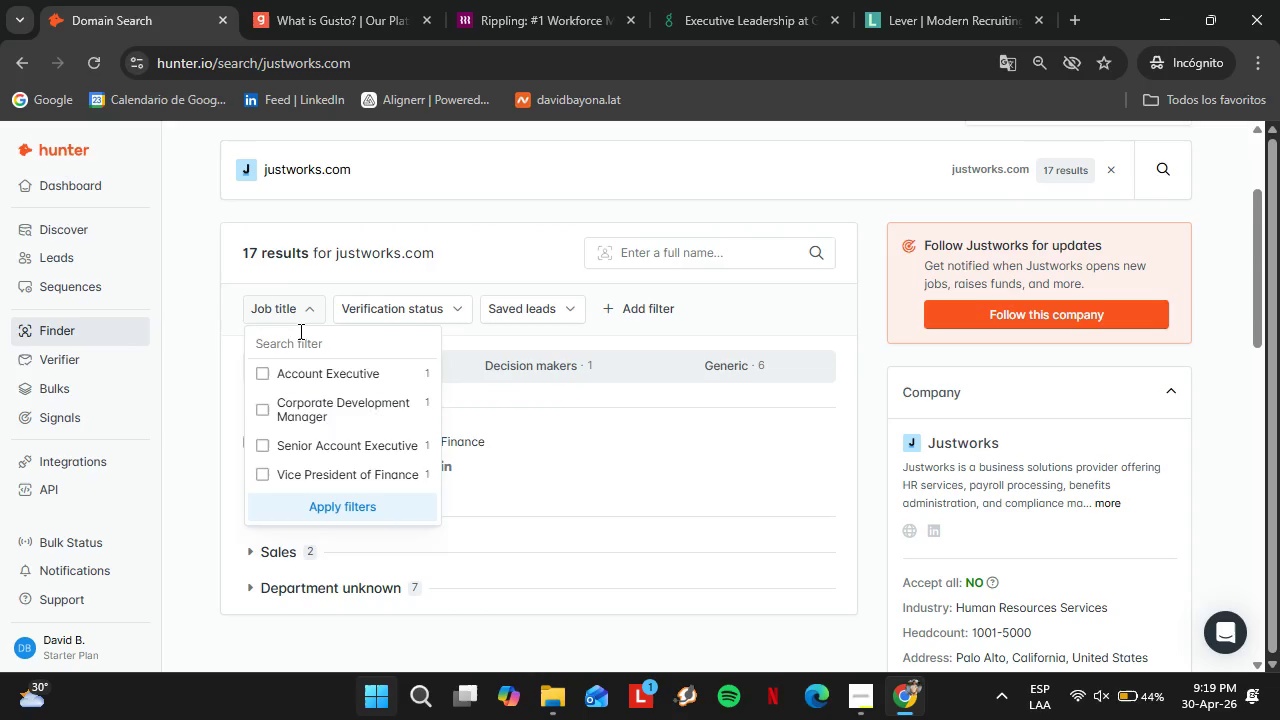 
type(hr)
key(Backspace)
type(uma)
 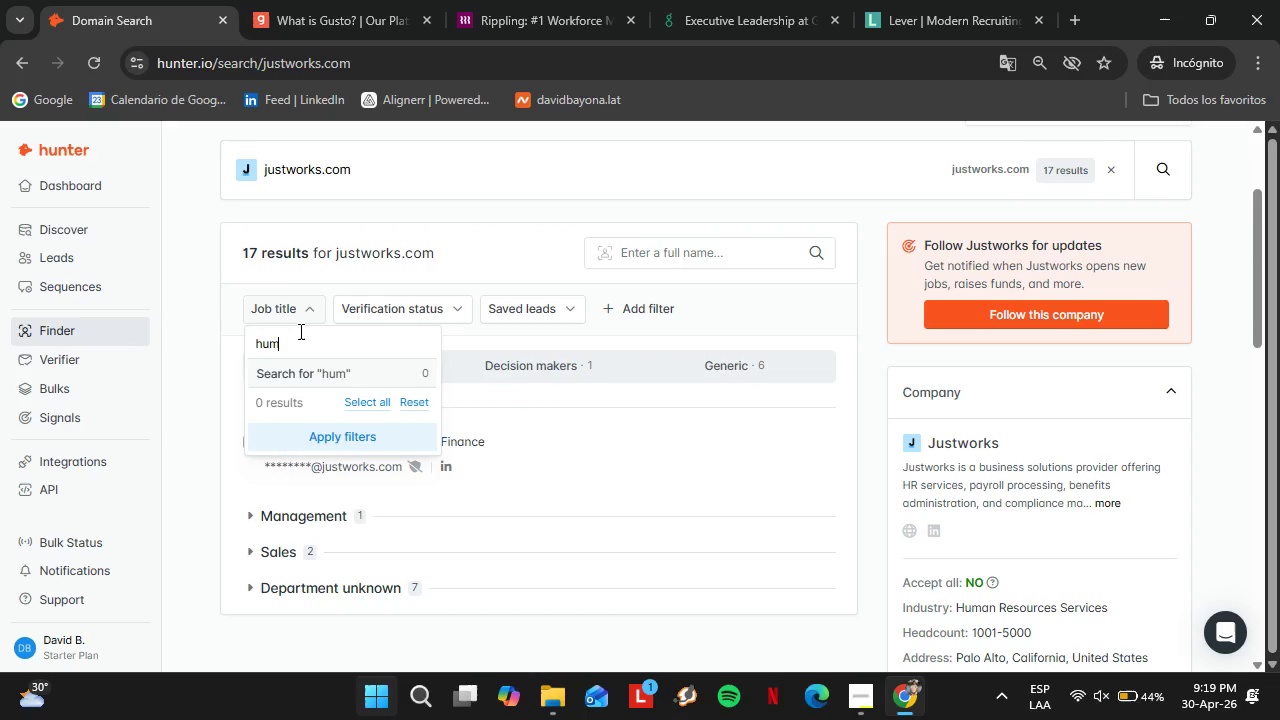 
hold_key(key=Backspace, duration=0.66)
 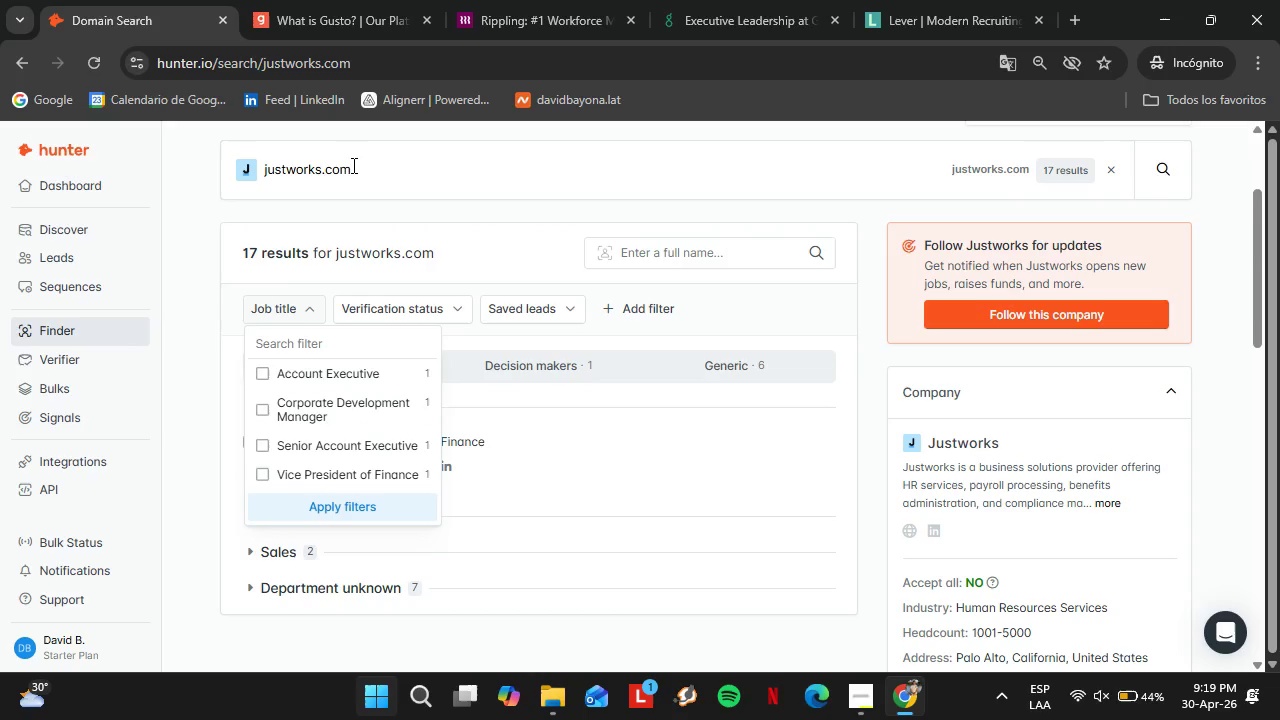 
double_click([356, 162])
 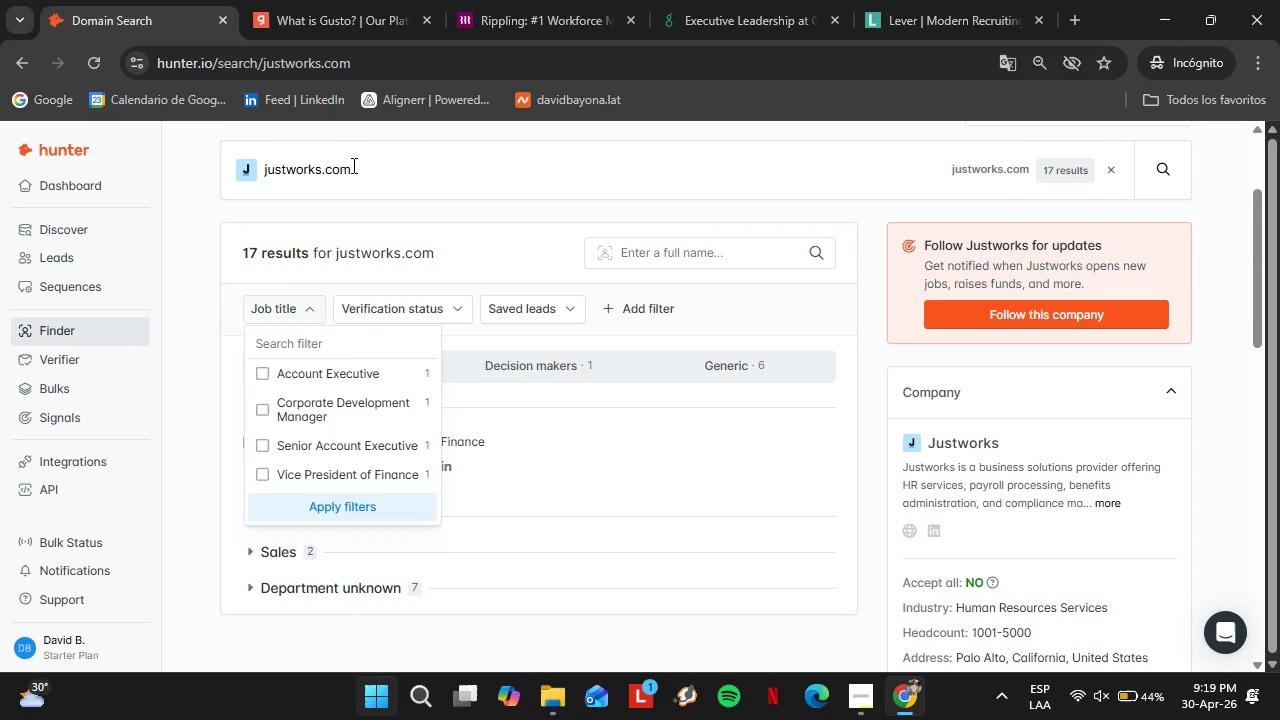 
triple_click([356, 162])
 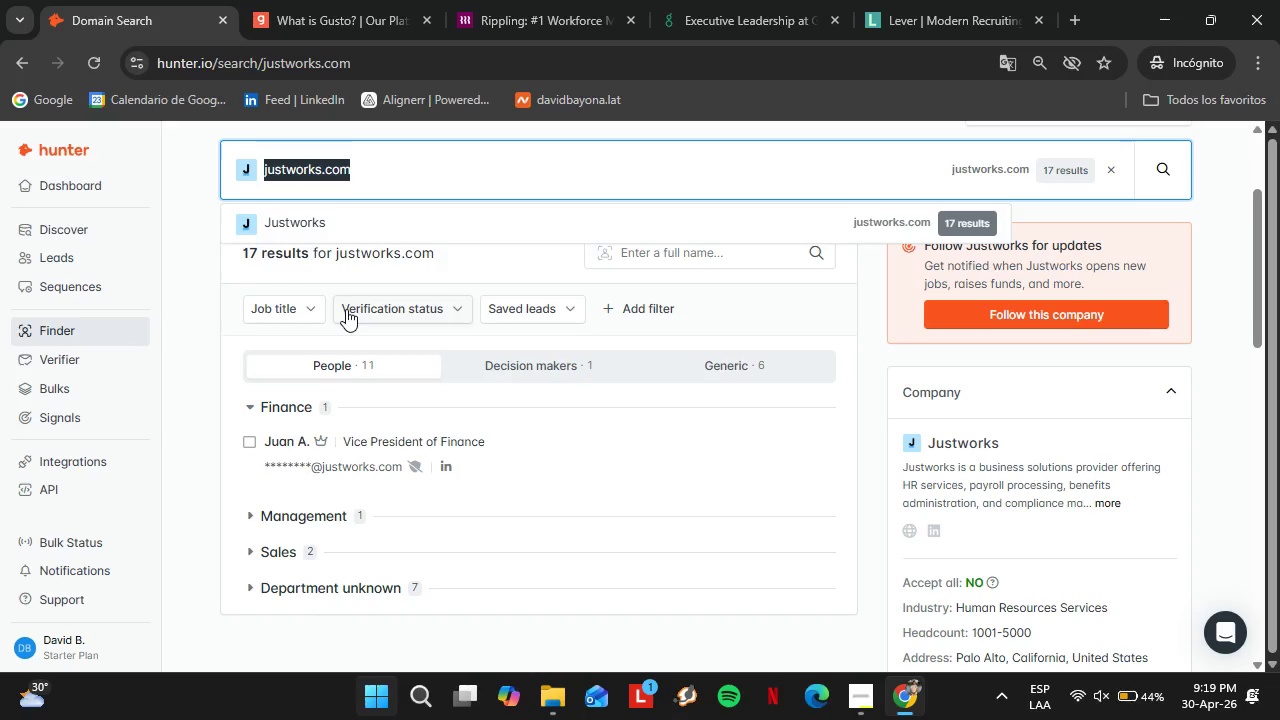 
type(trinet.com)
 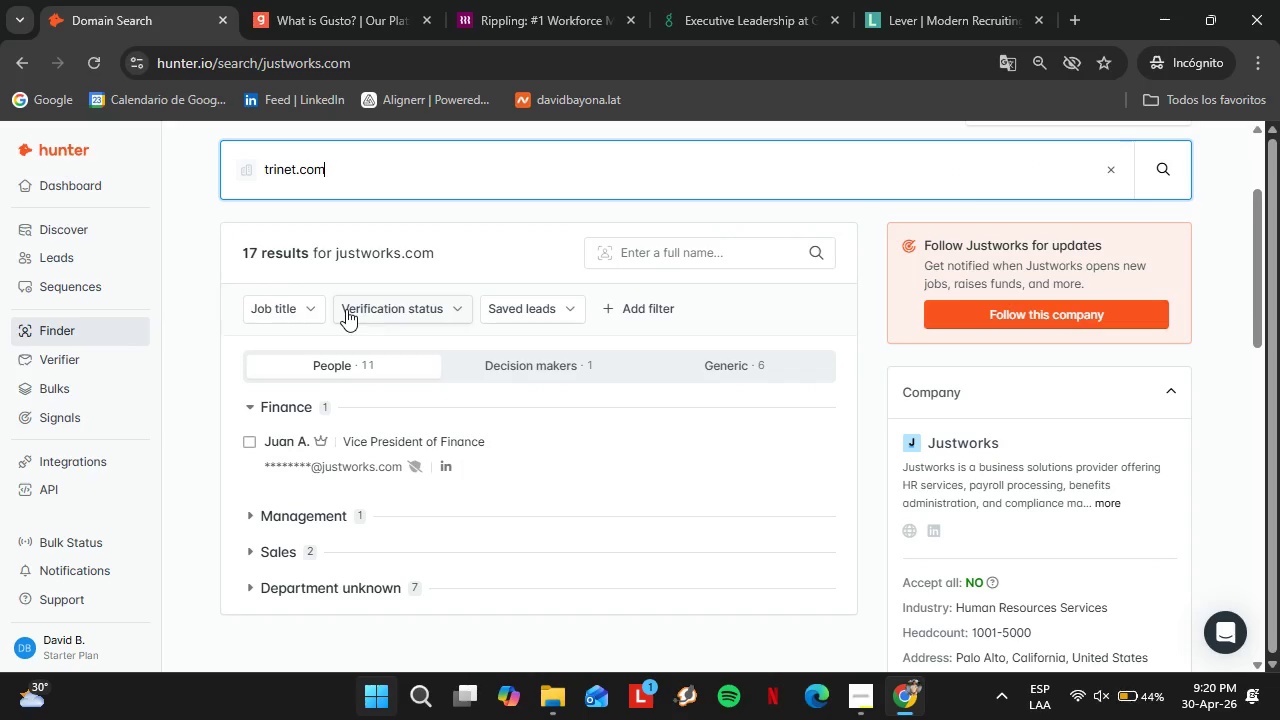 
key(Enter)
 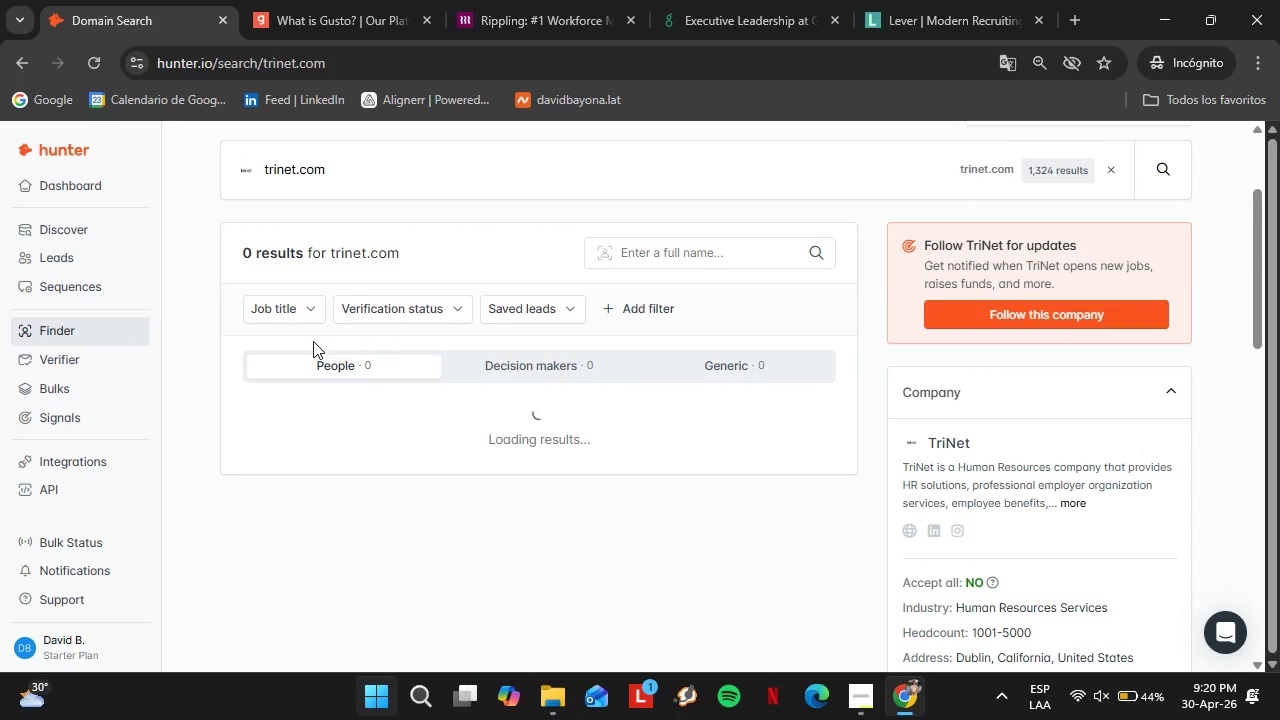 
wait(12.02)
 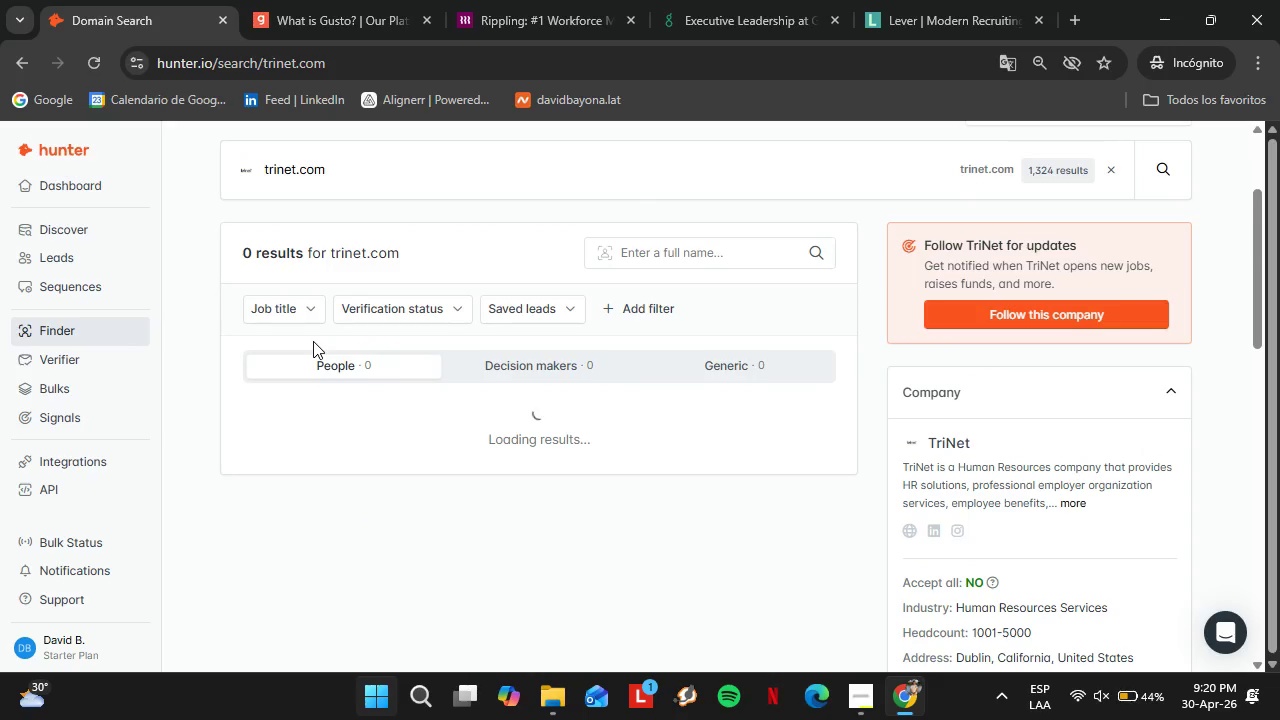 
left_click([275, 305])
 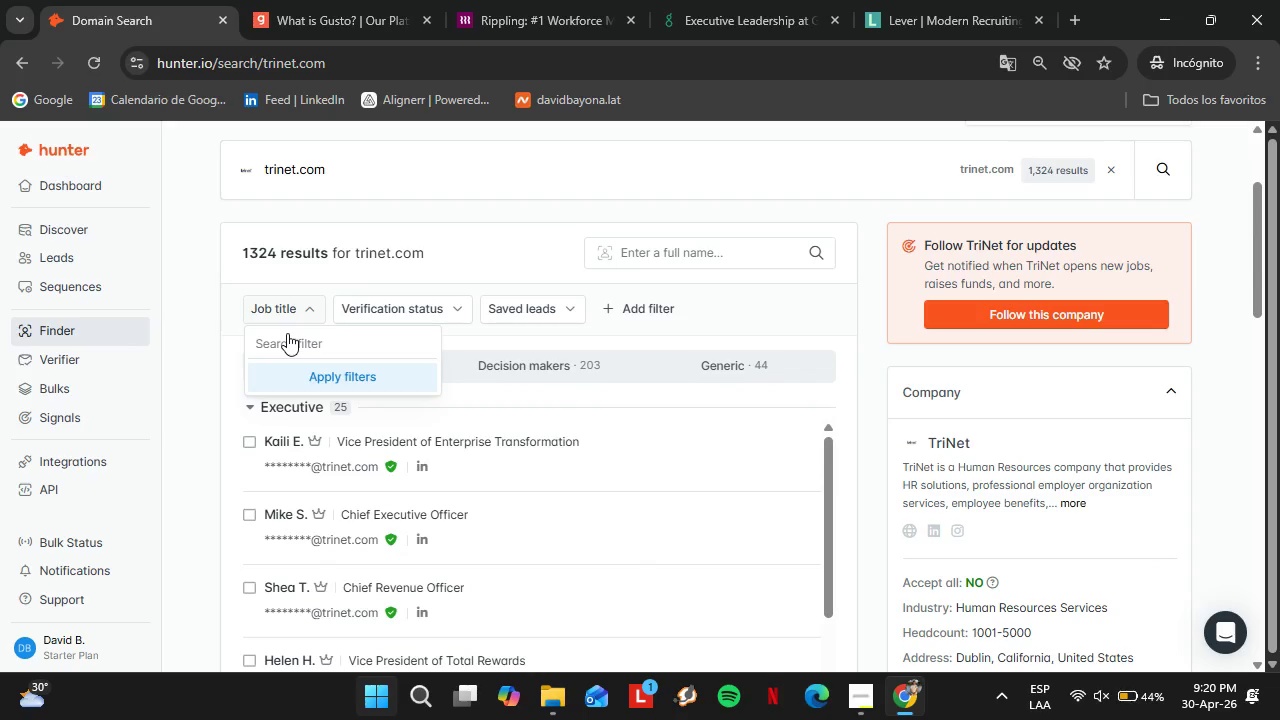 
left_click([290, 340])
 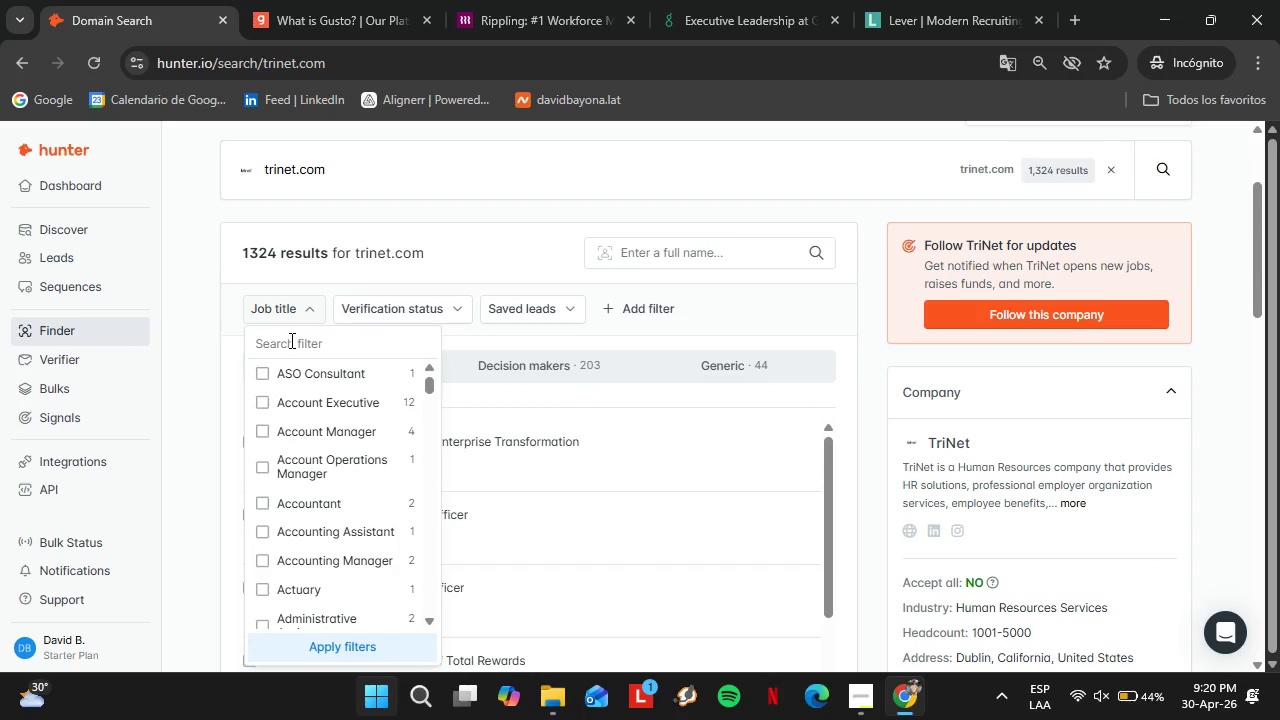 
type(hr m)
 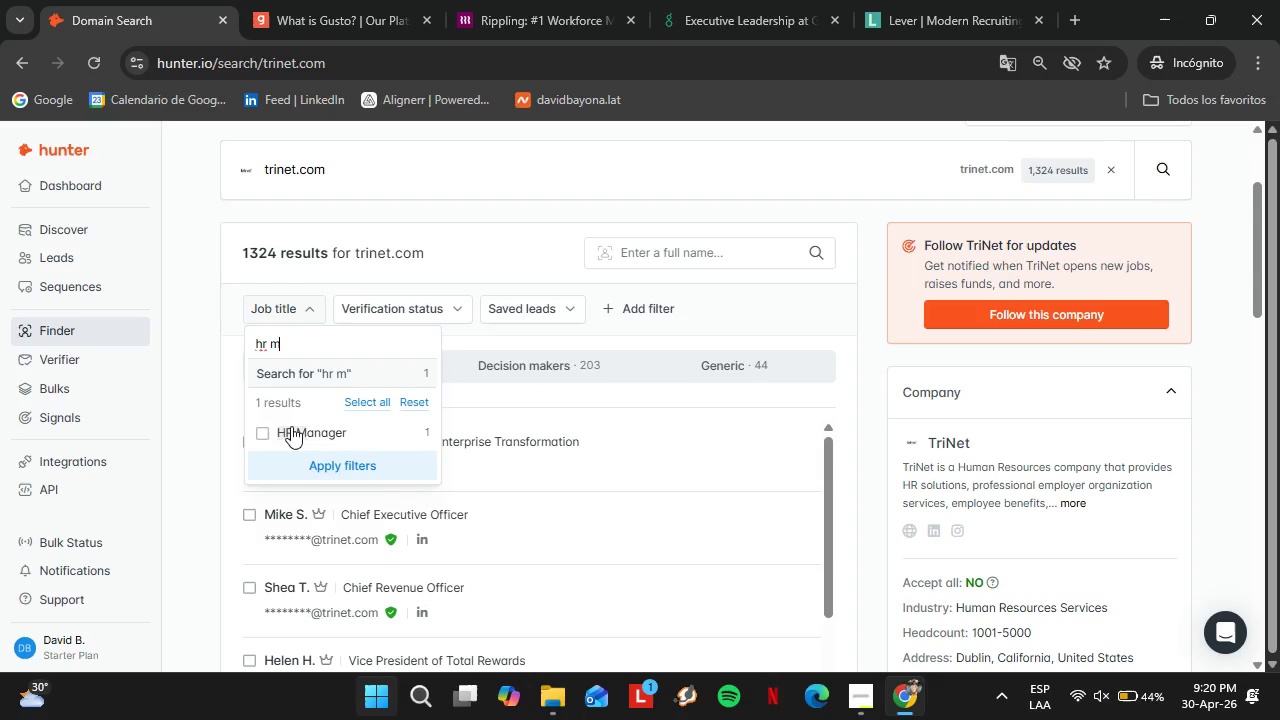 
left_click([264, 429])
 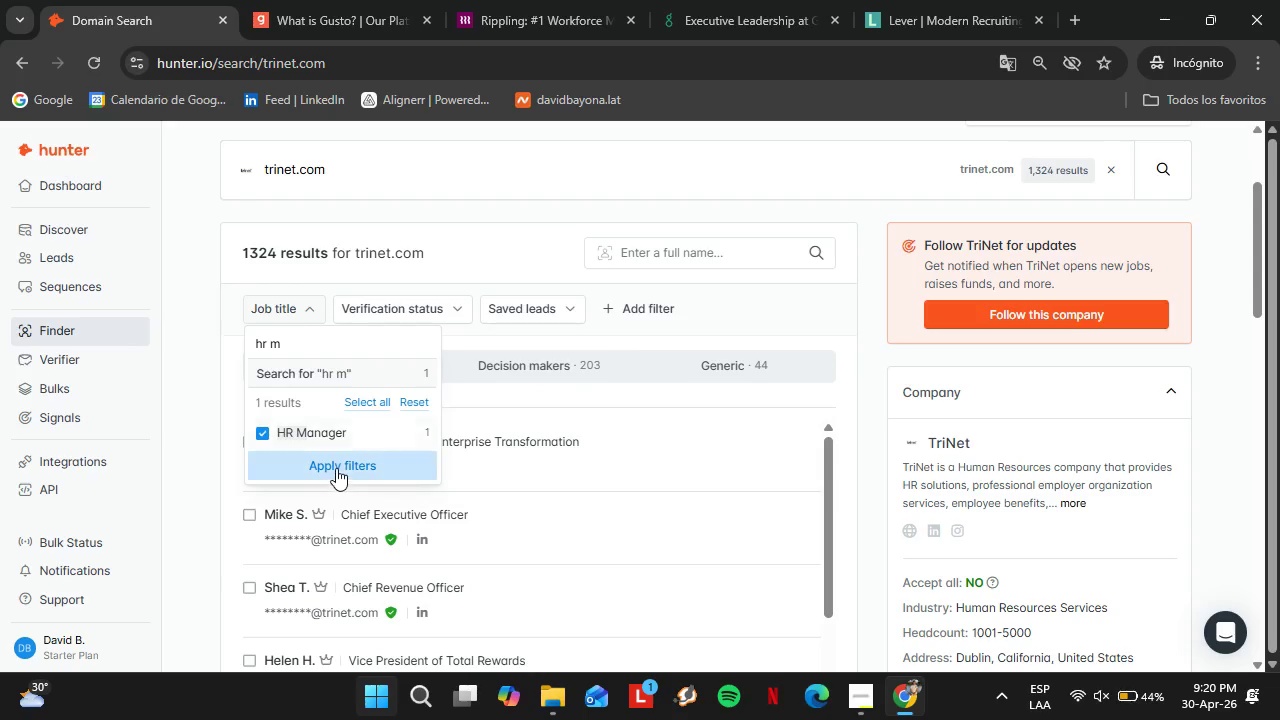 
left_click([336, 468])
 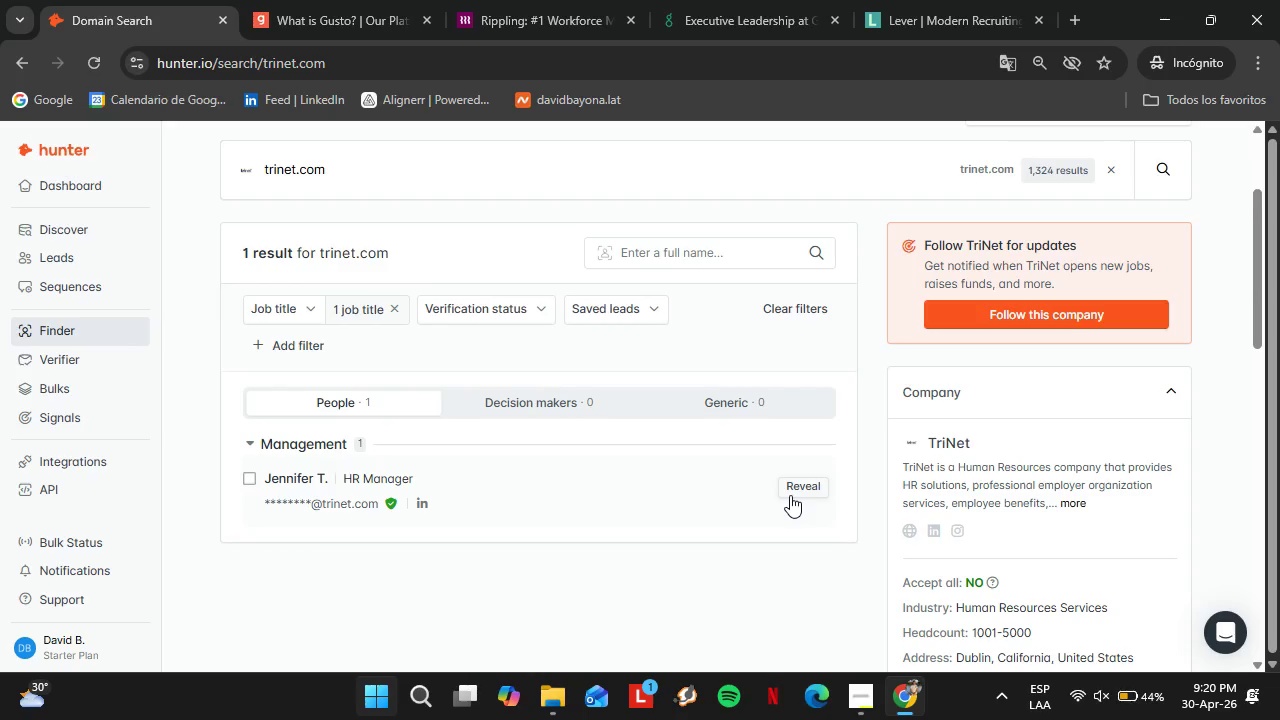 
left_click([801, 486])
 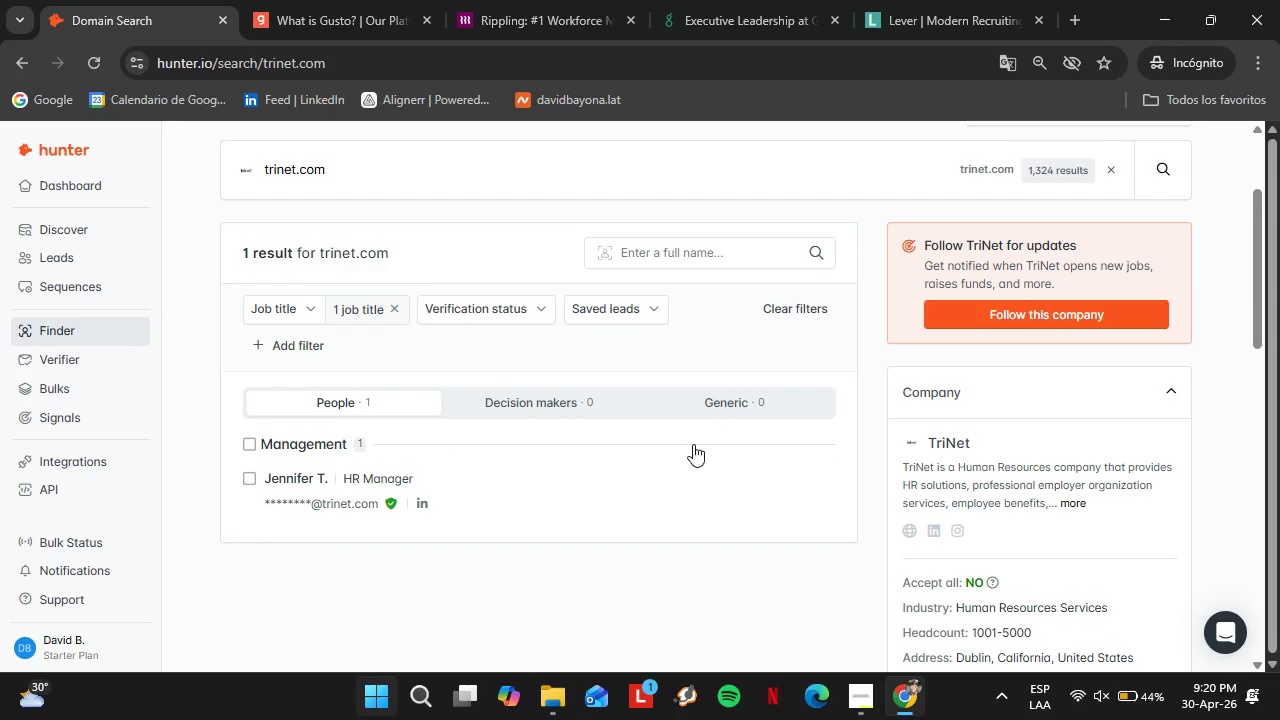 
scroll: coordinate [682, 443], scroll_direction: down, amount: 1.0
 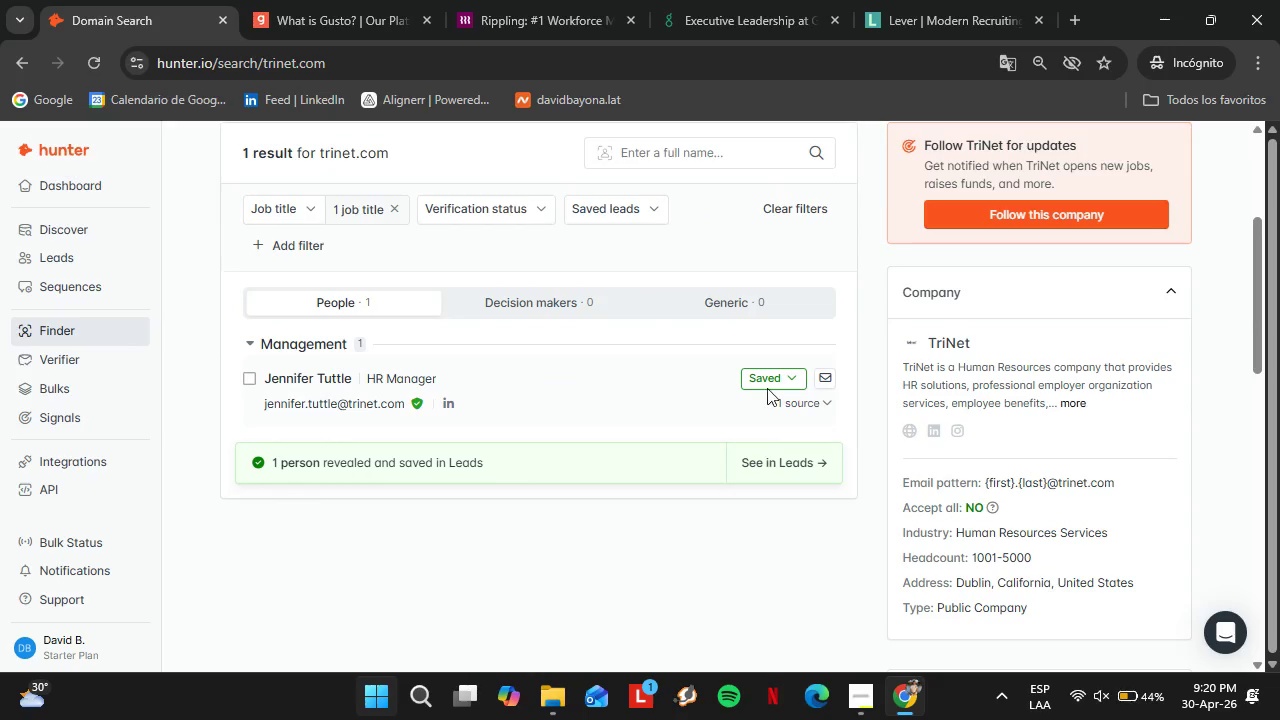 
left_click([753, 380])
 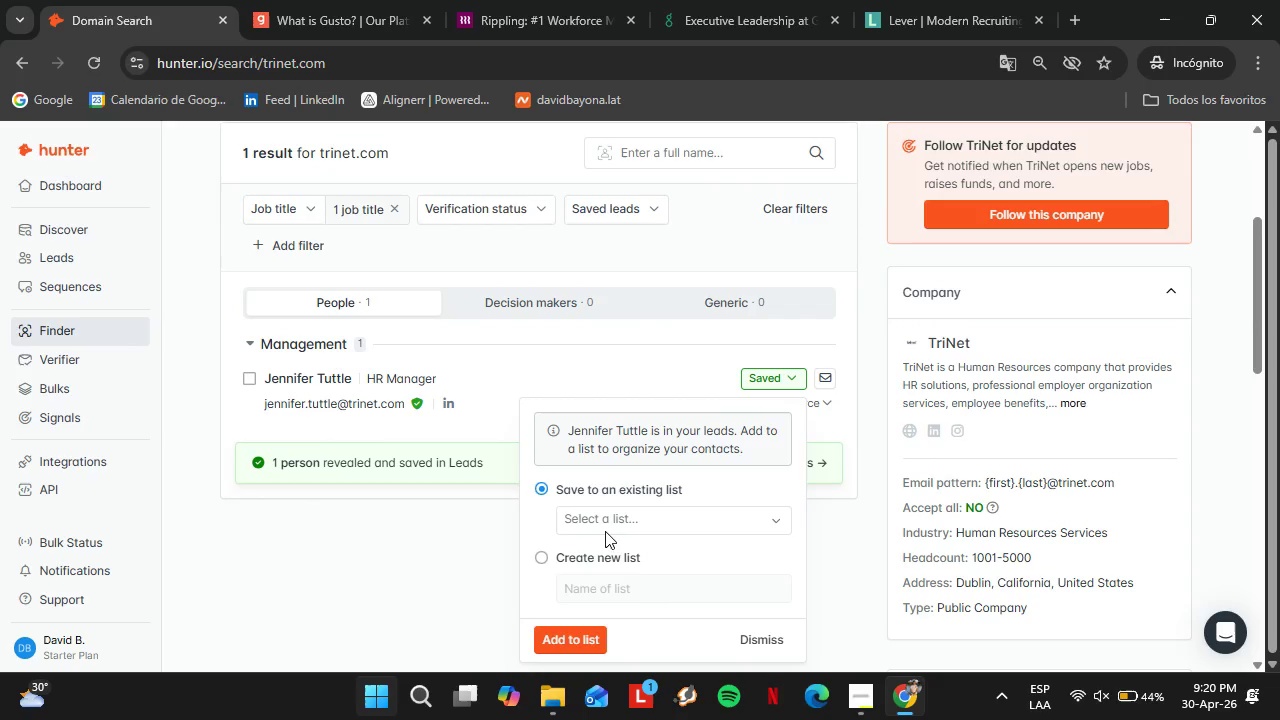 
left_click([600, 516])
 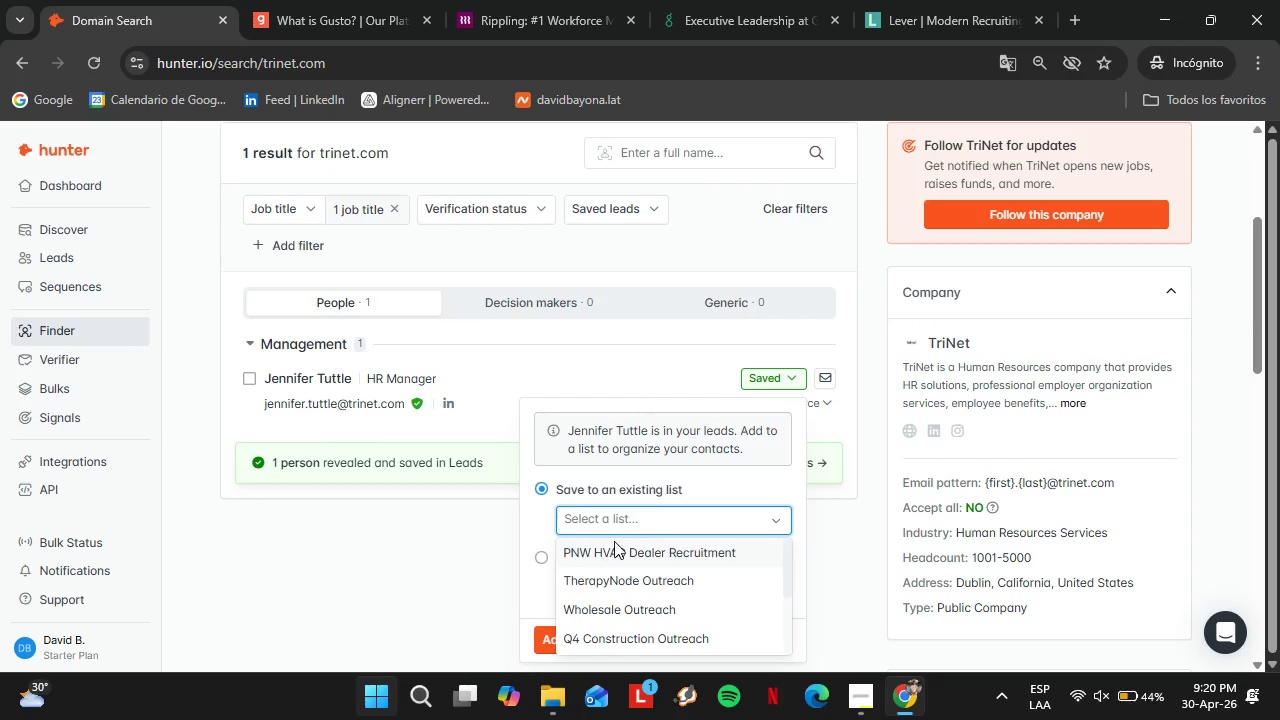 
scroll: coordinate [640, 592], scroll_direction: down, amount: 6.0
 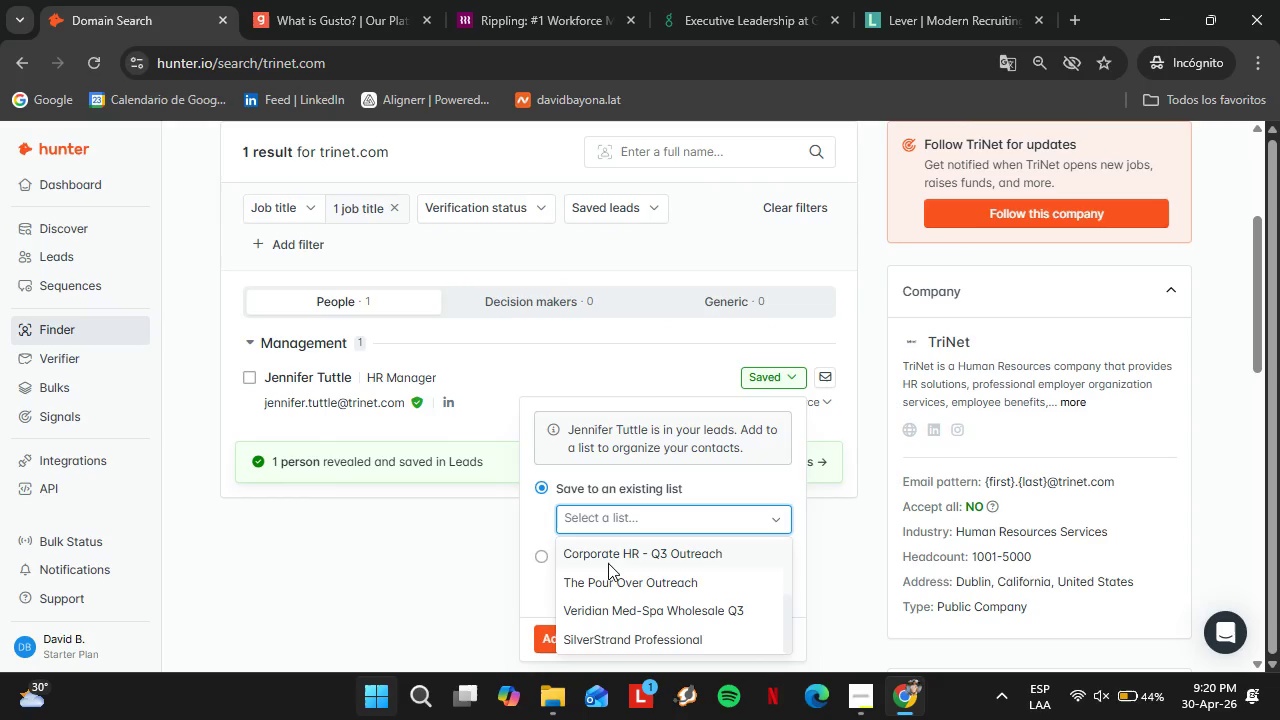 
left_click([604, 558])
 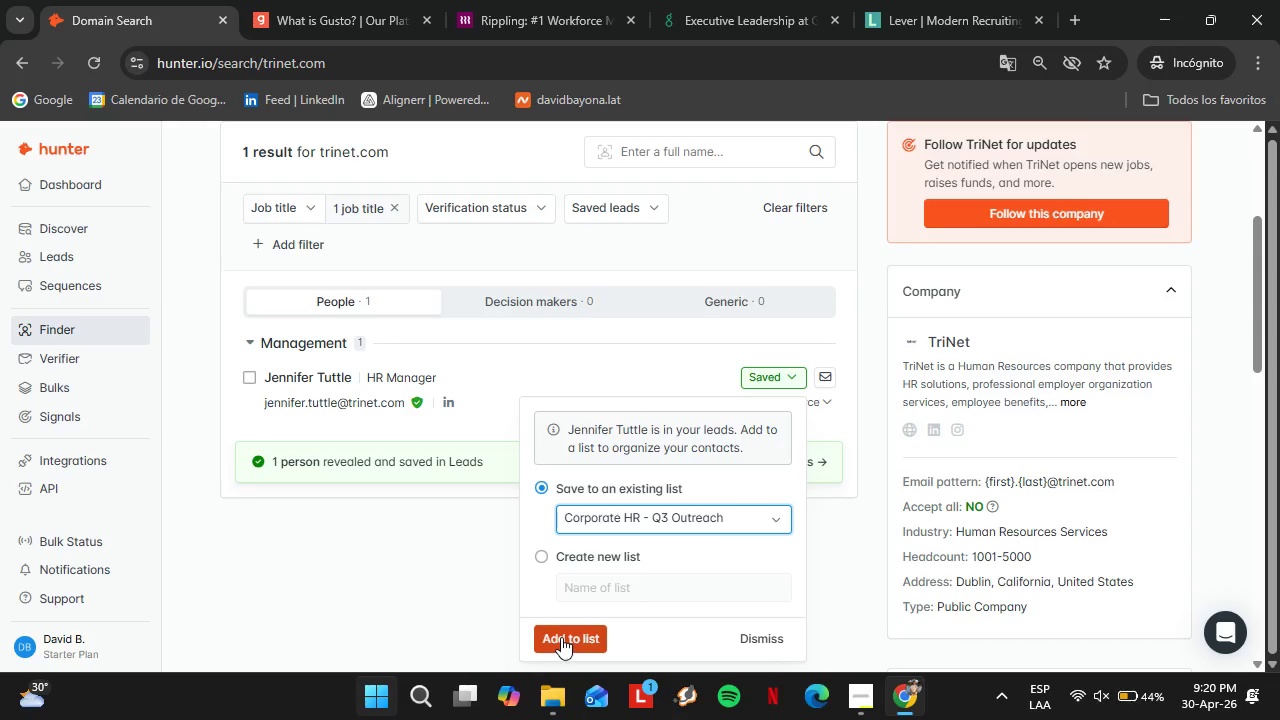 
left_click([552, 638])
 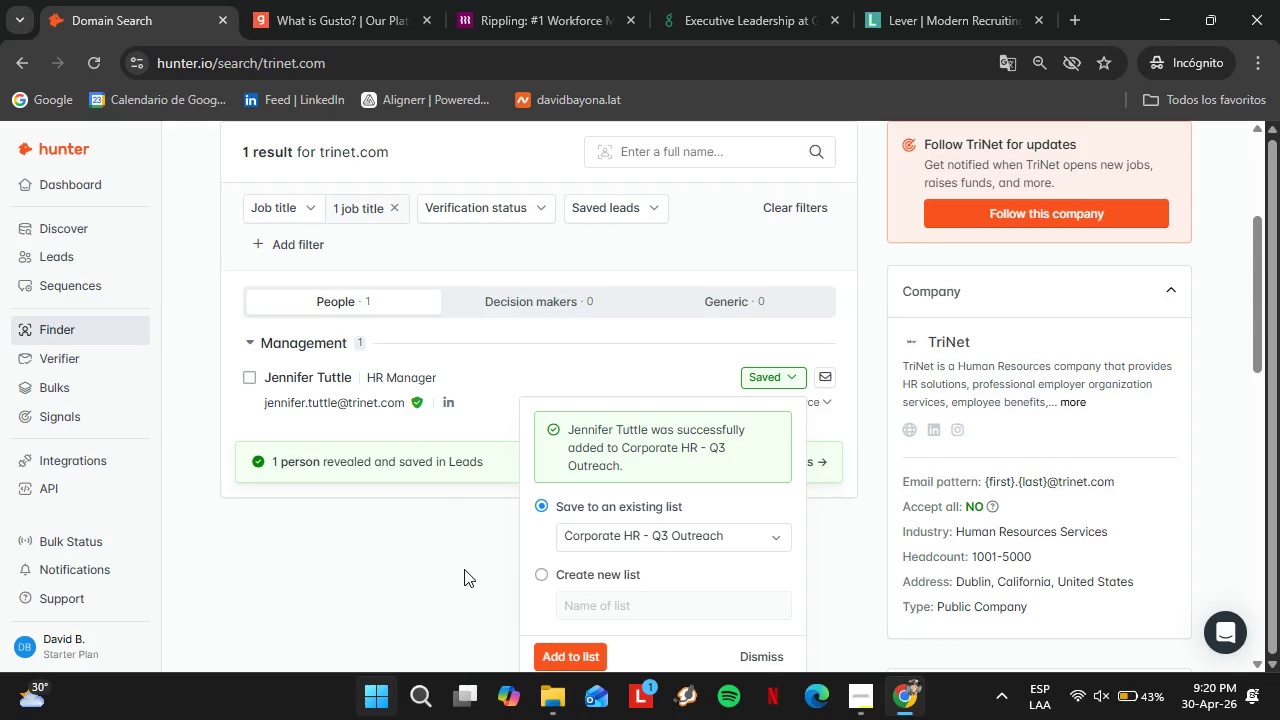 
left_click([492, 560])
 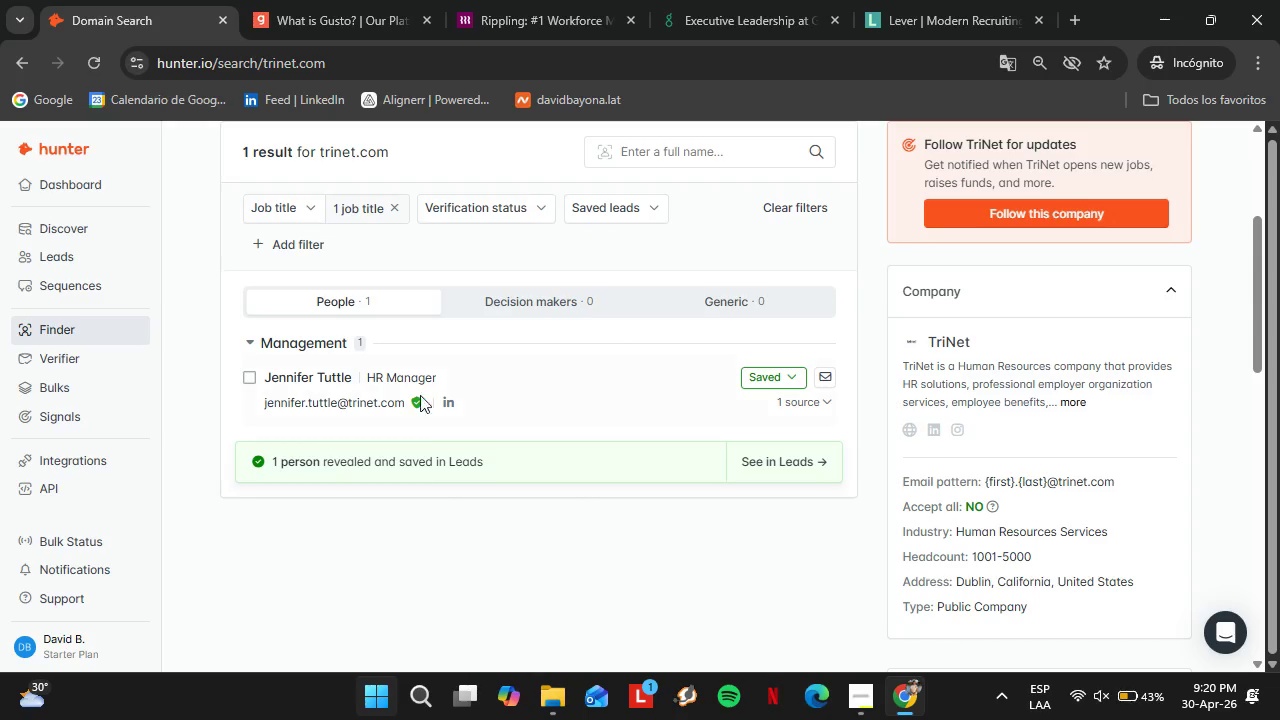 
scroll: coordinate [420, 434], scroll_direction: up, amount: 2.0
 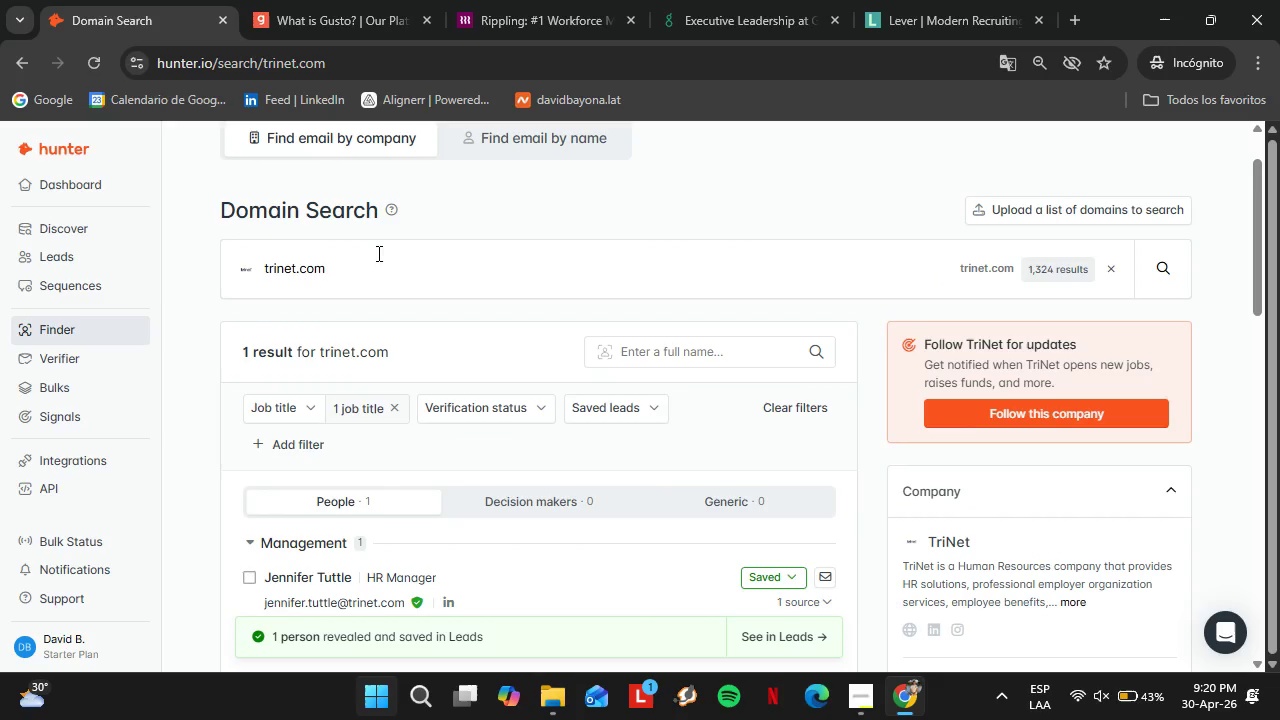 
left_click_drag(start_coordinate=[366, 252], to_coordinate=[195, 262])
 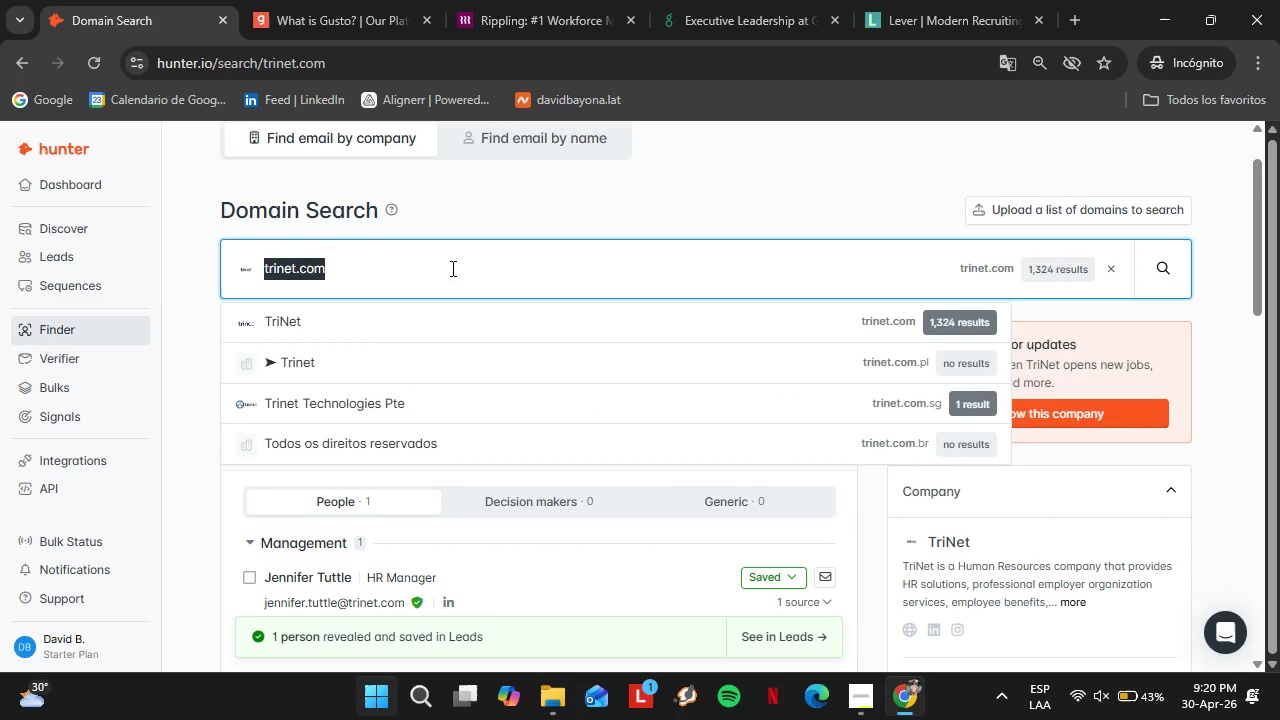 
type(pauchex.com)
 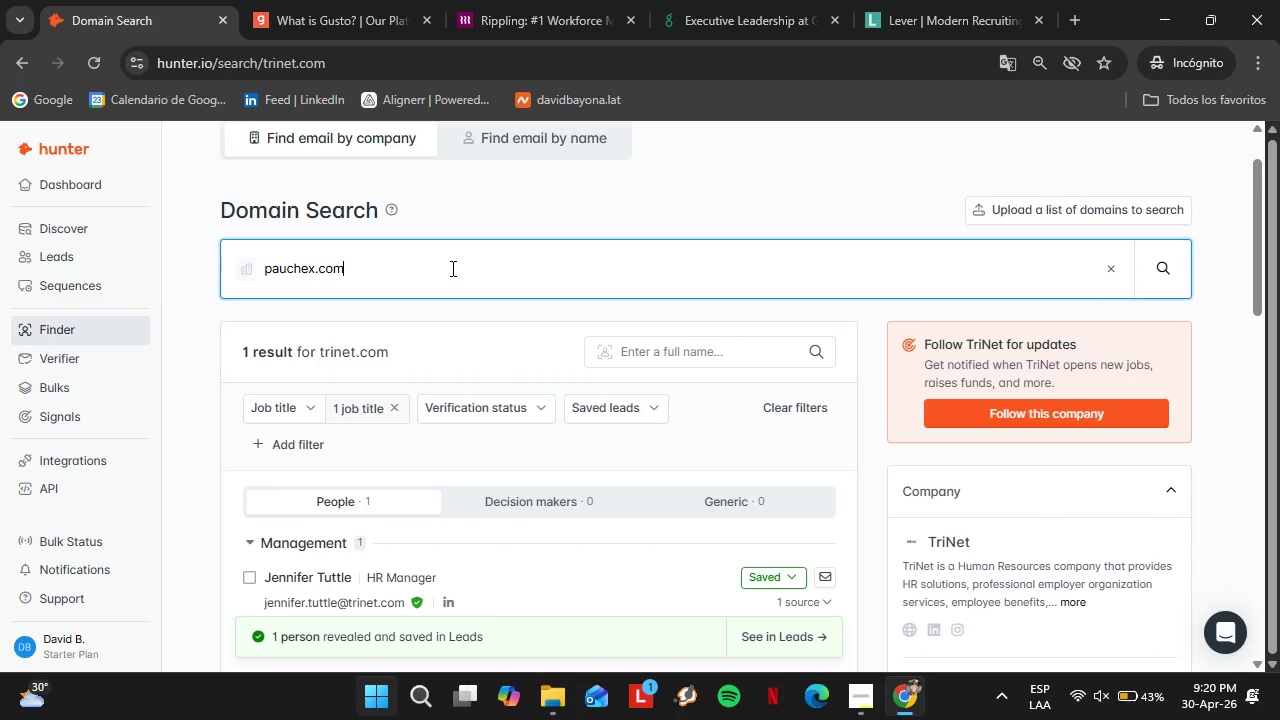 
key(Enter)
 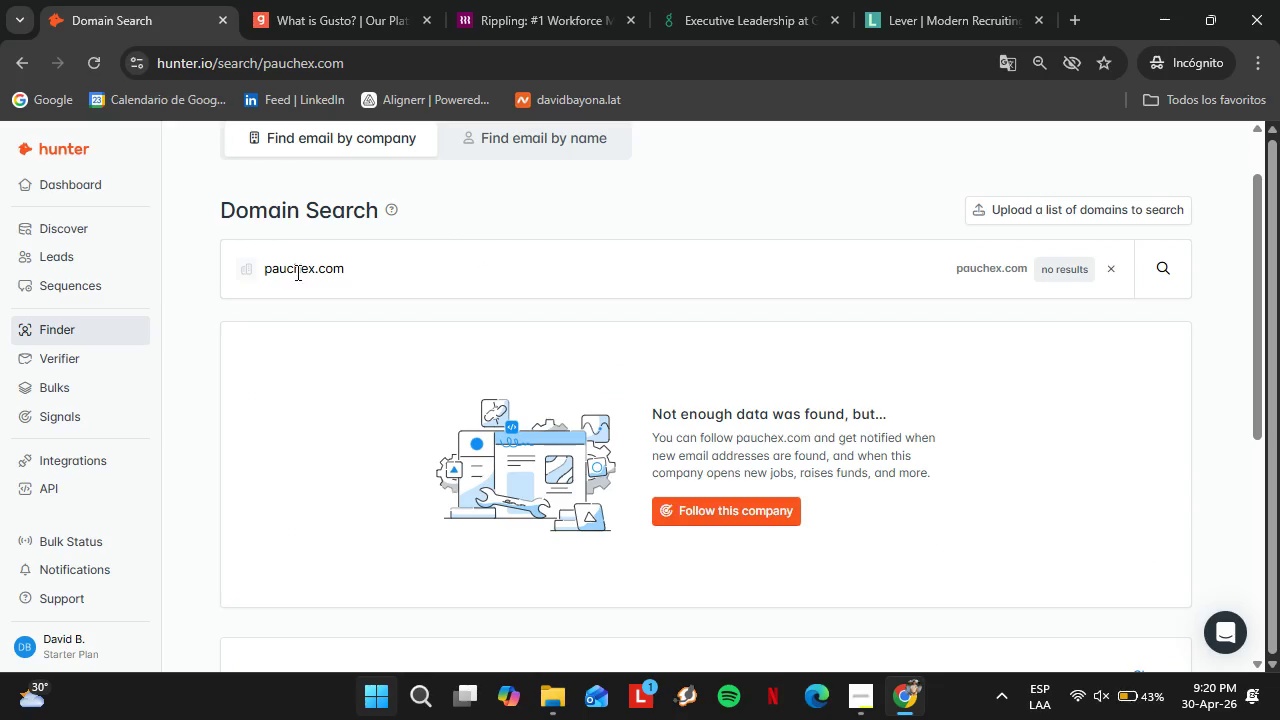 
left_click([286, 274])
 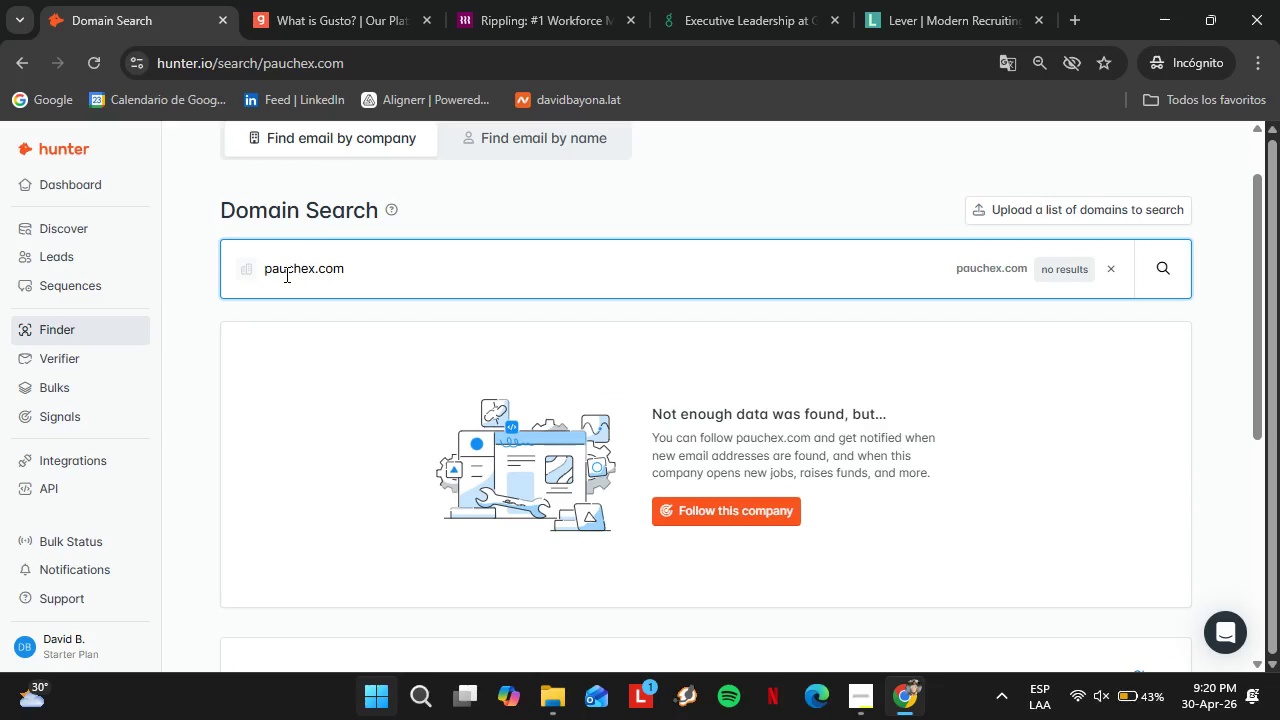 
key(Backspace)
 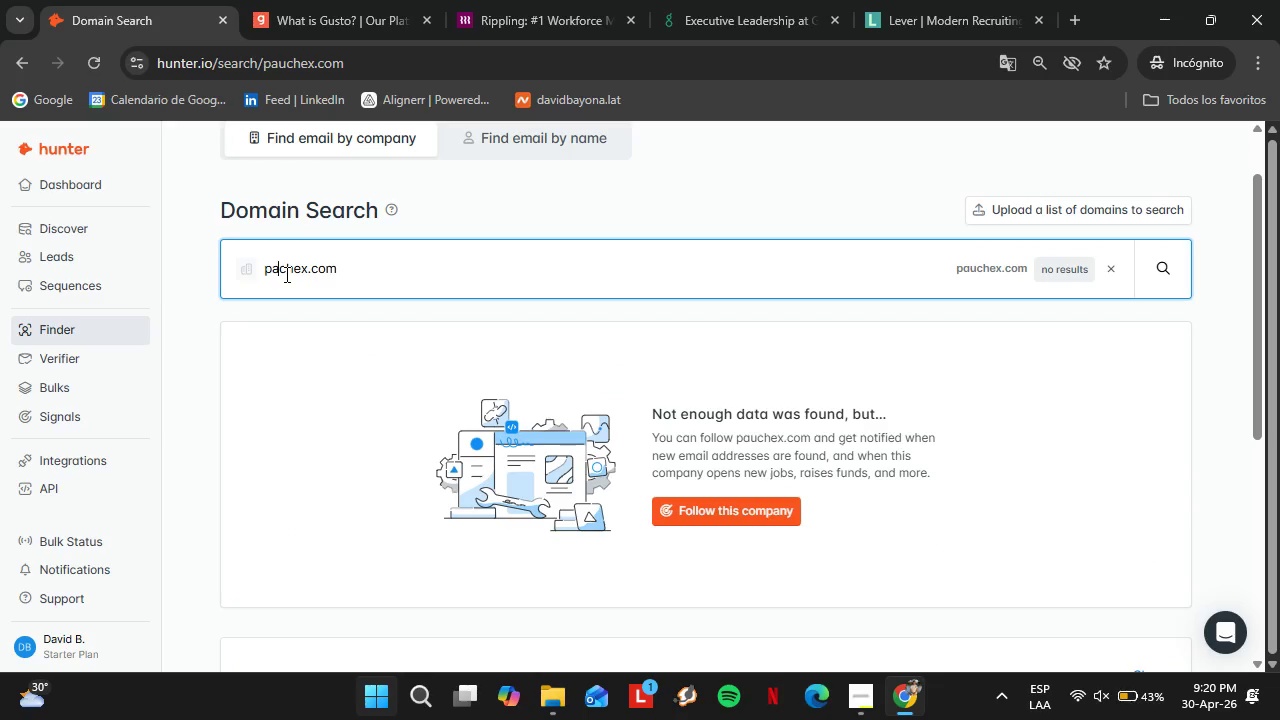 
key(Y)
 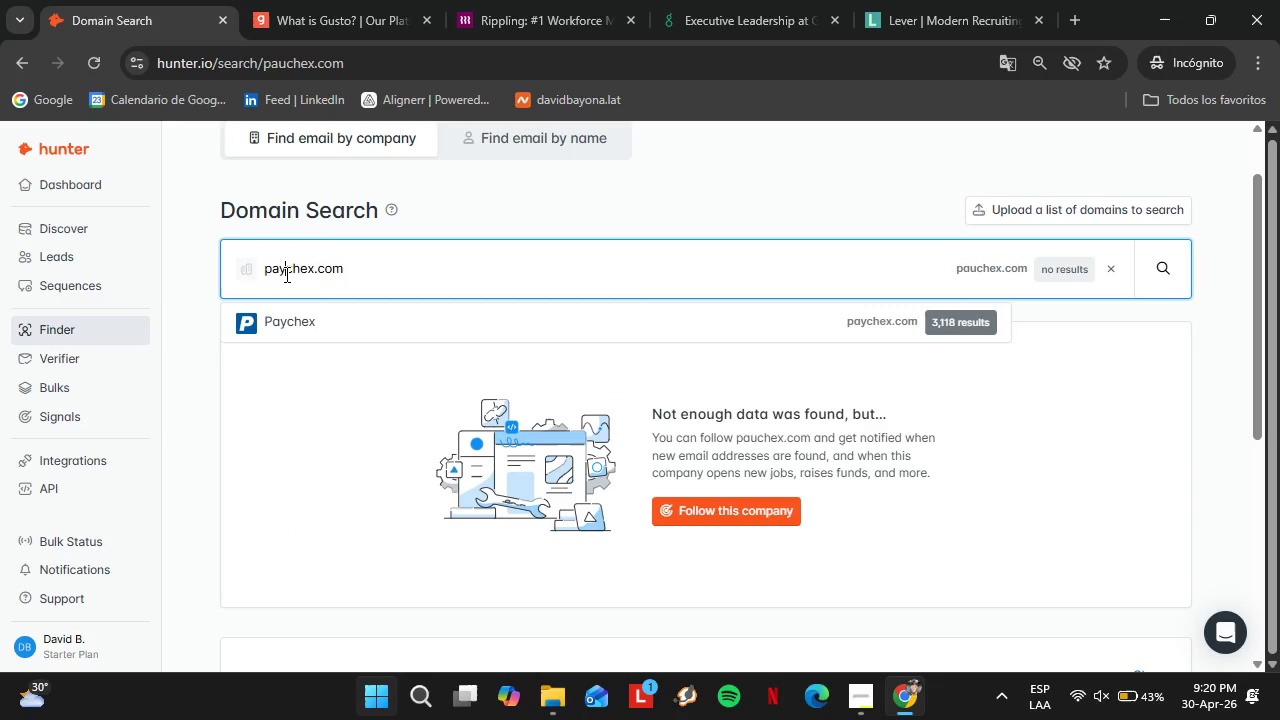 
key(Enter)
 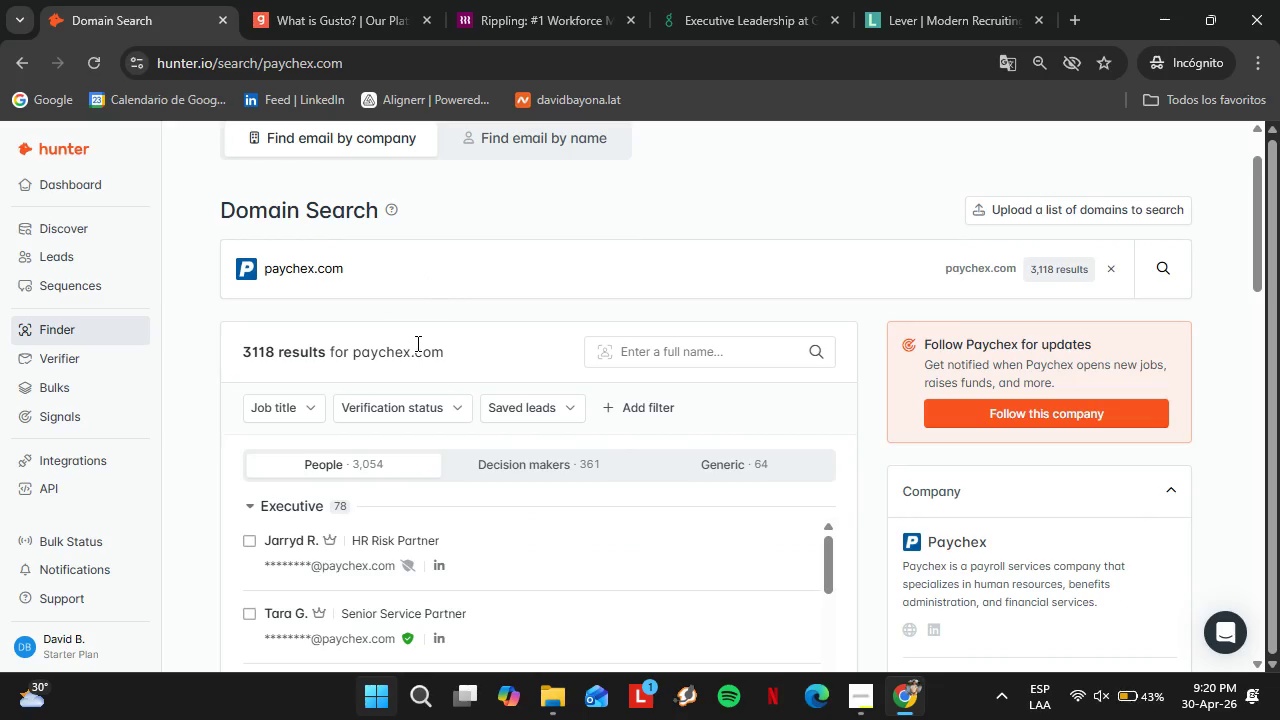 
wait(10.08)
 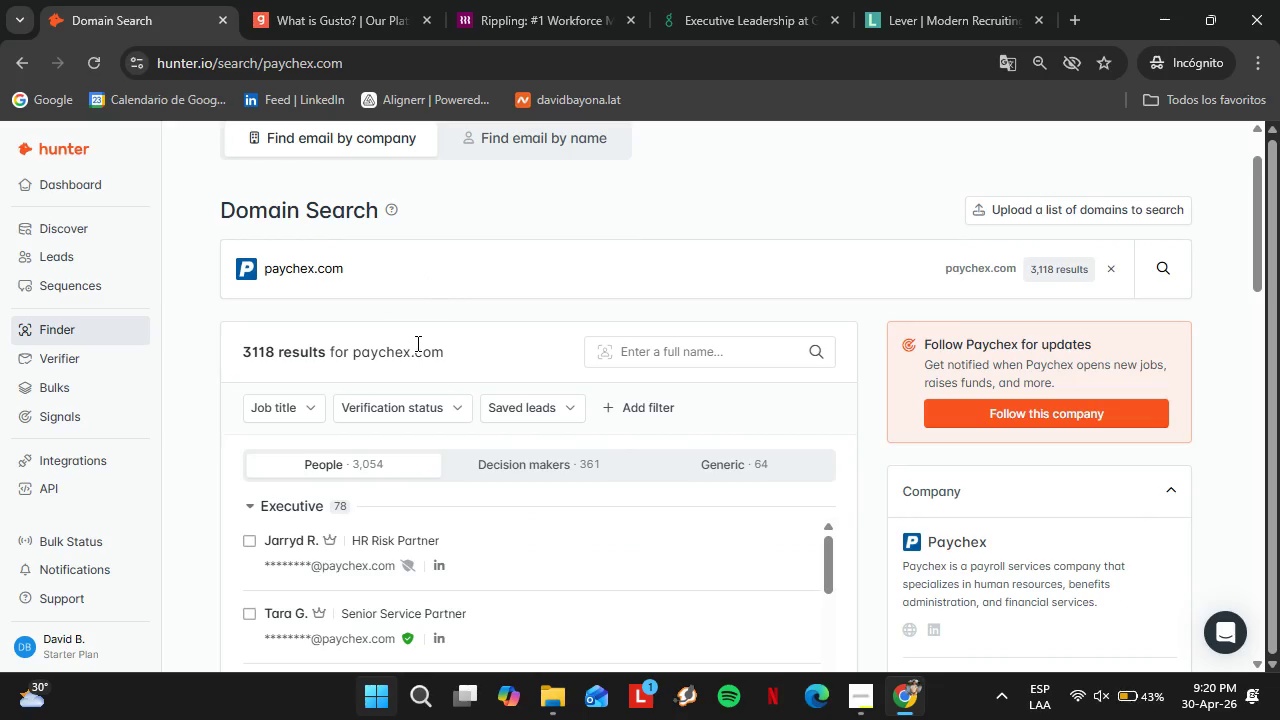 
scroll: coordinate [408, 329], scroll_direction: down, amount: 3.0
 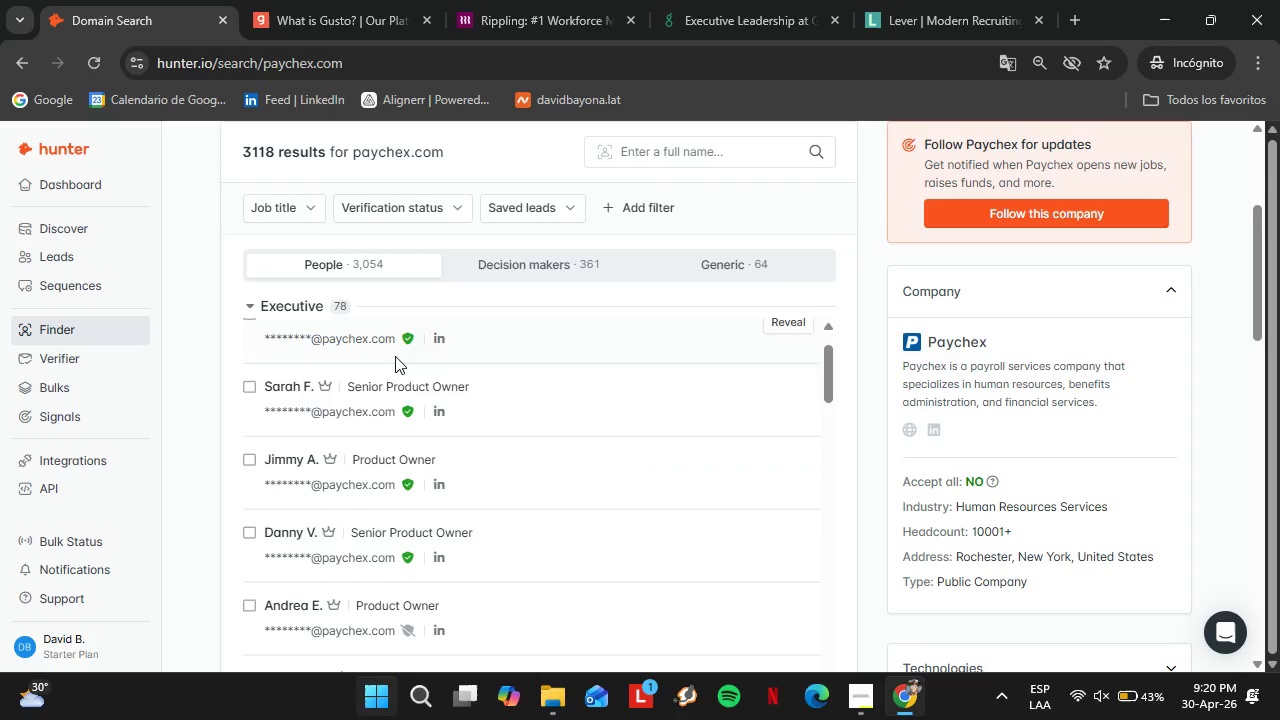 
scroll: coordinate [347, 351], scroll_direction: up, amount: 2.0
 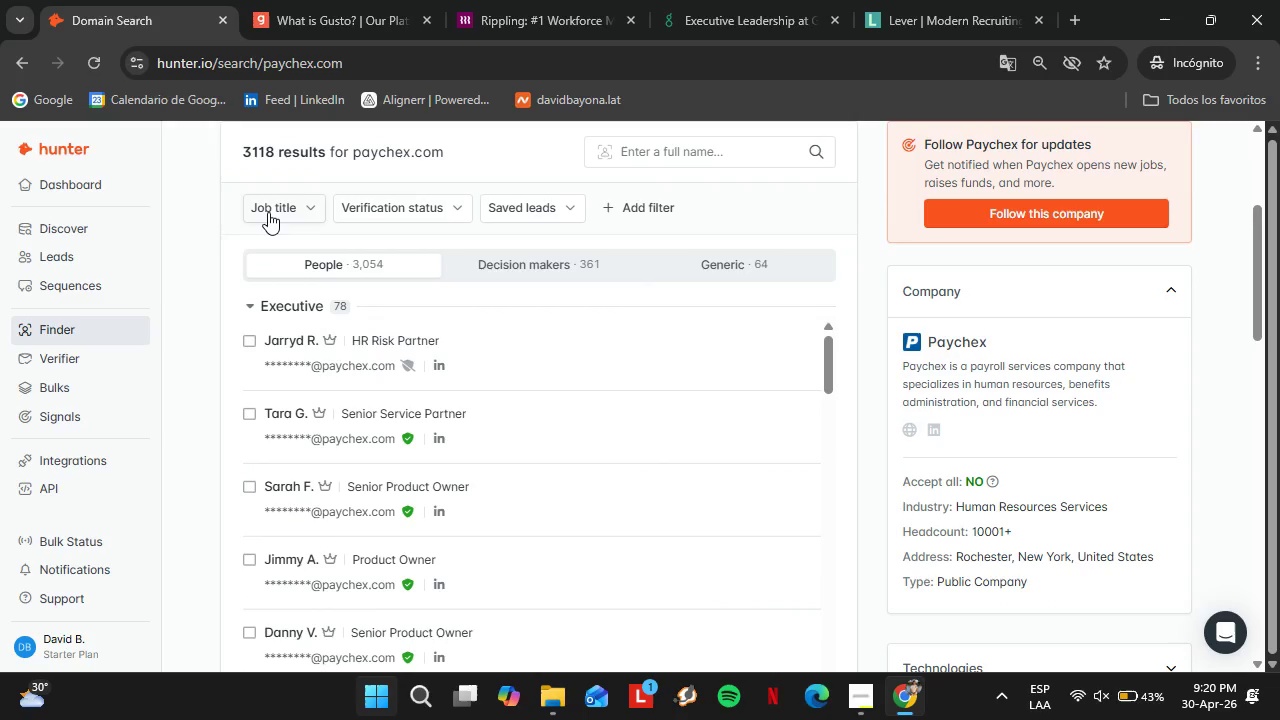 
left_click([268, 212])
 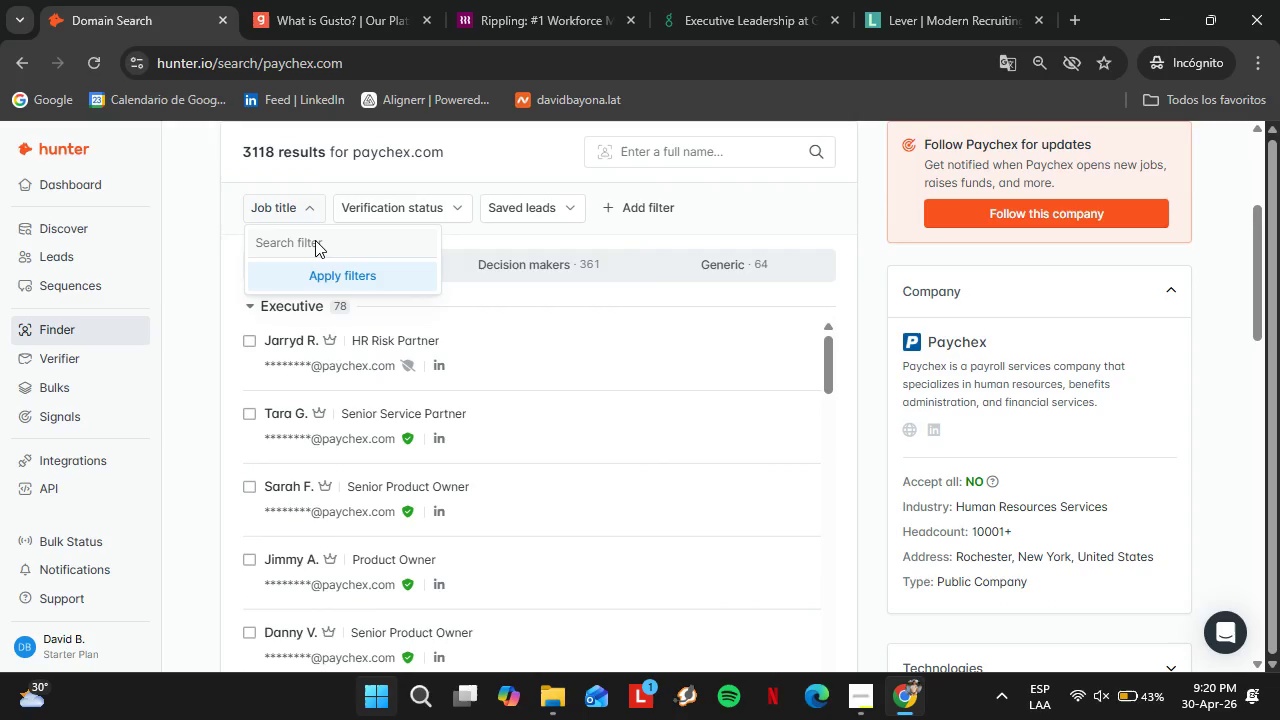 
left_click([315, 240])
 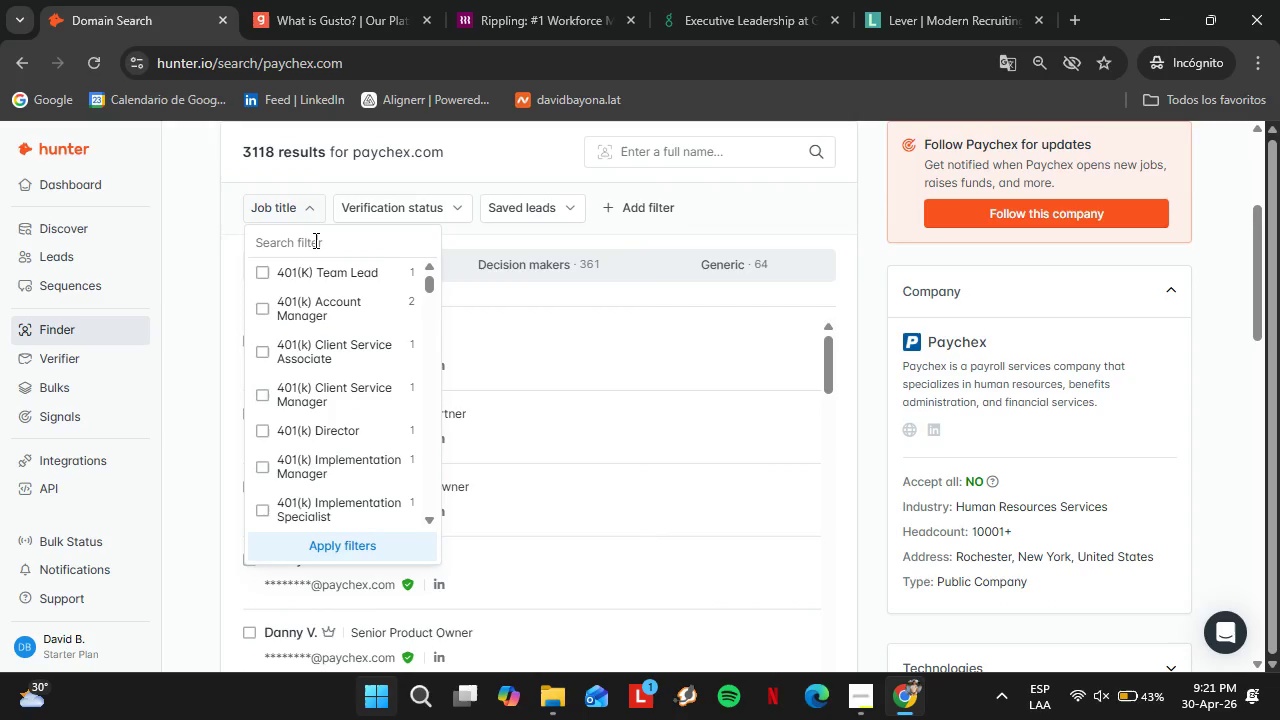 
wait(10.14)
 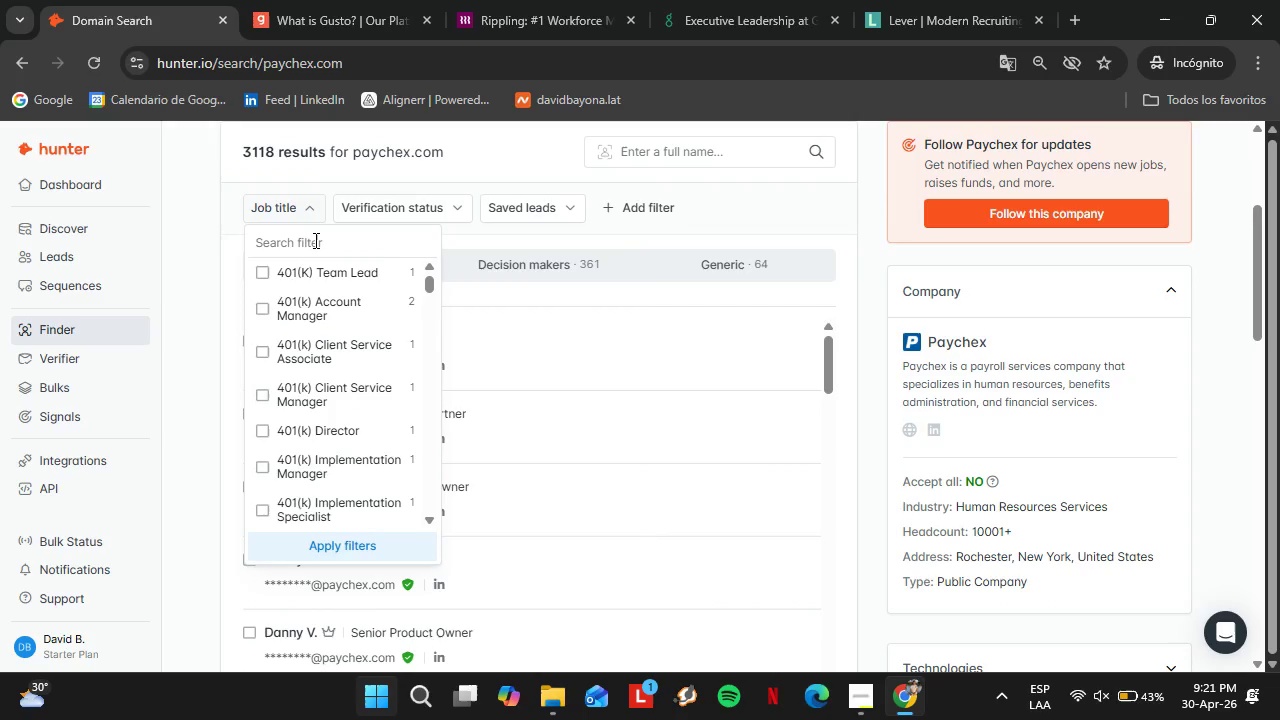 
type(hr m)
 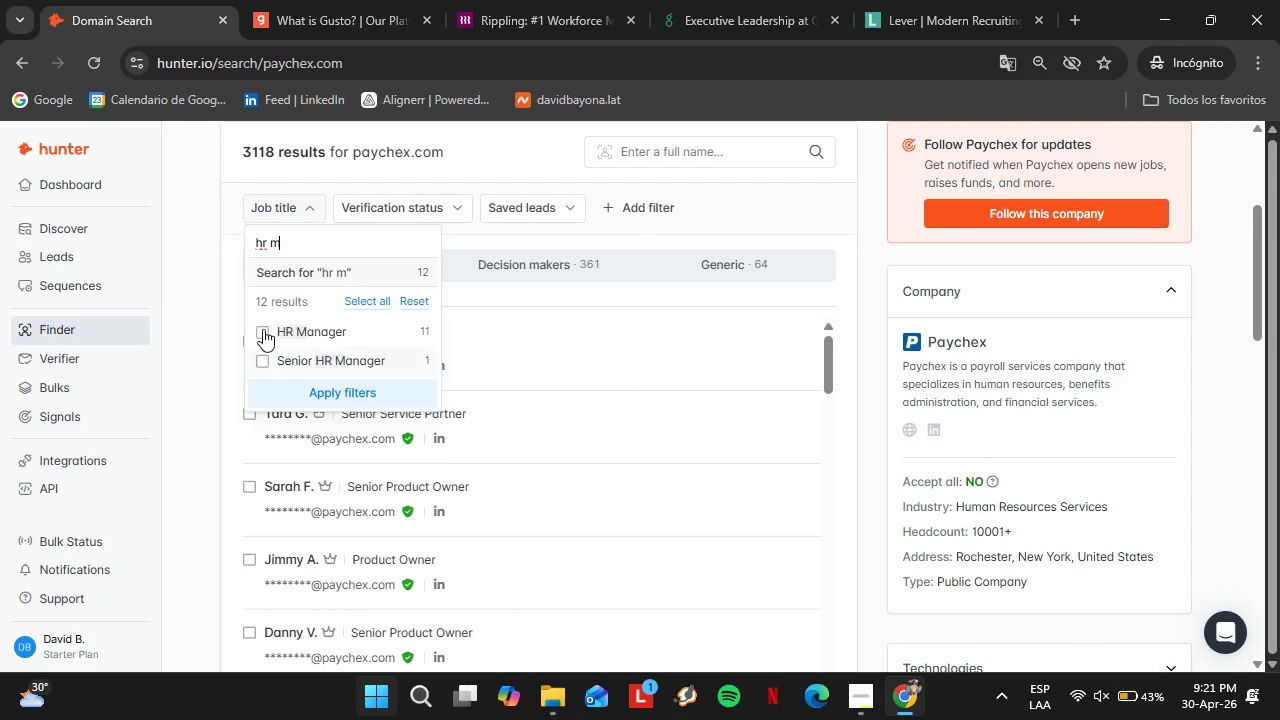 
left_click([260, 326])
 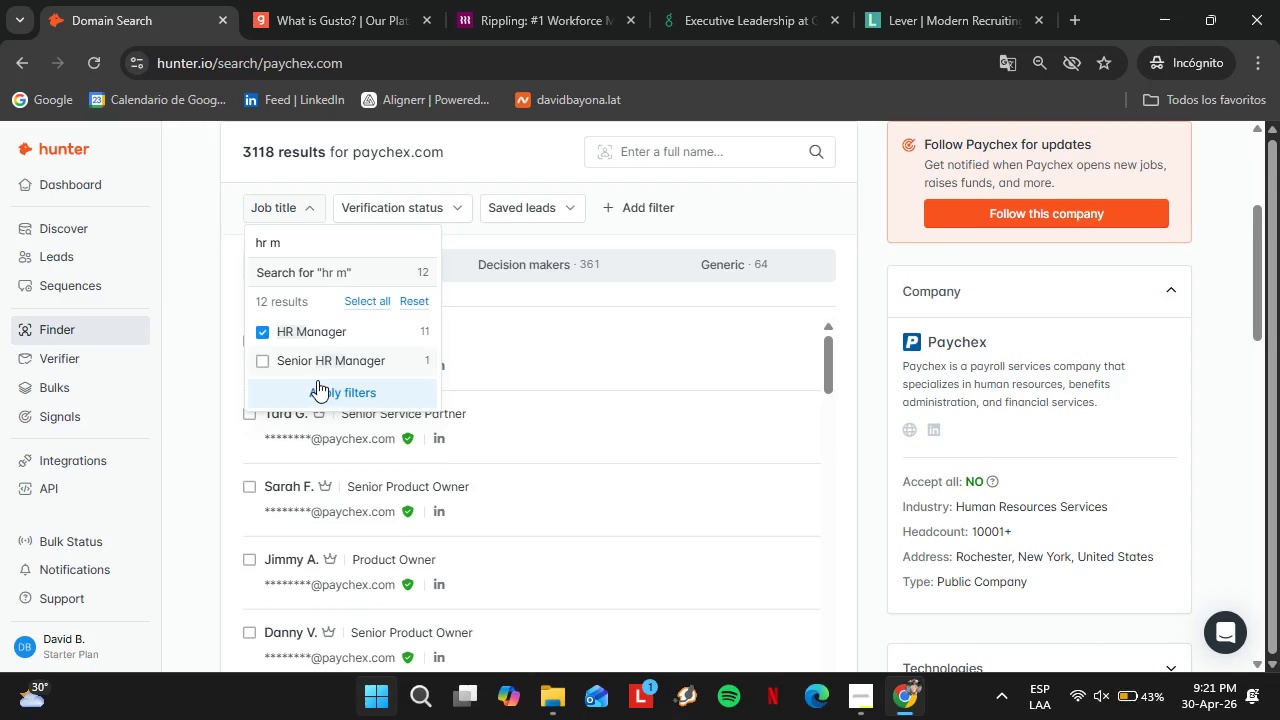 
left_click([320, 386])
 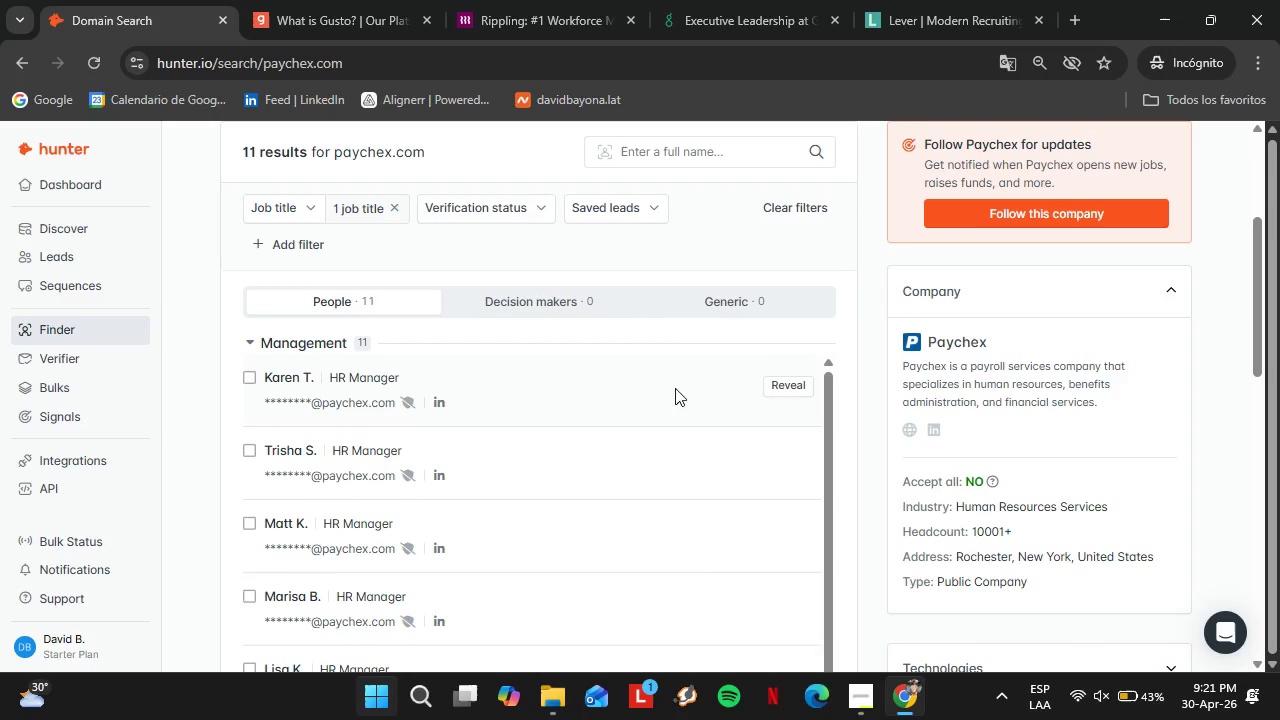 
left_click([788, 386])
 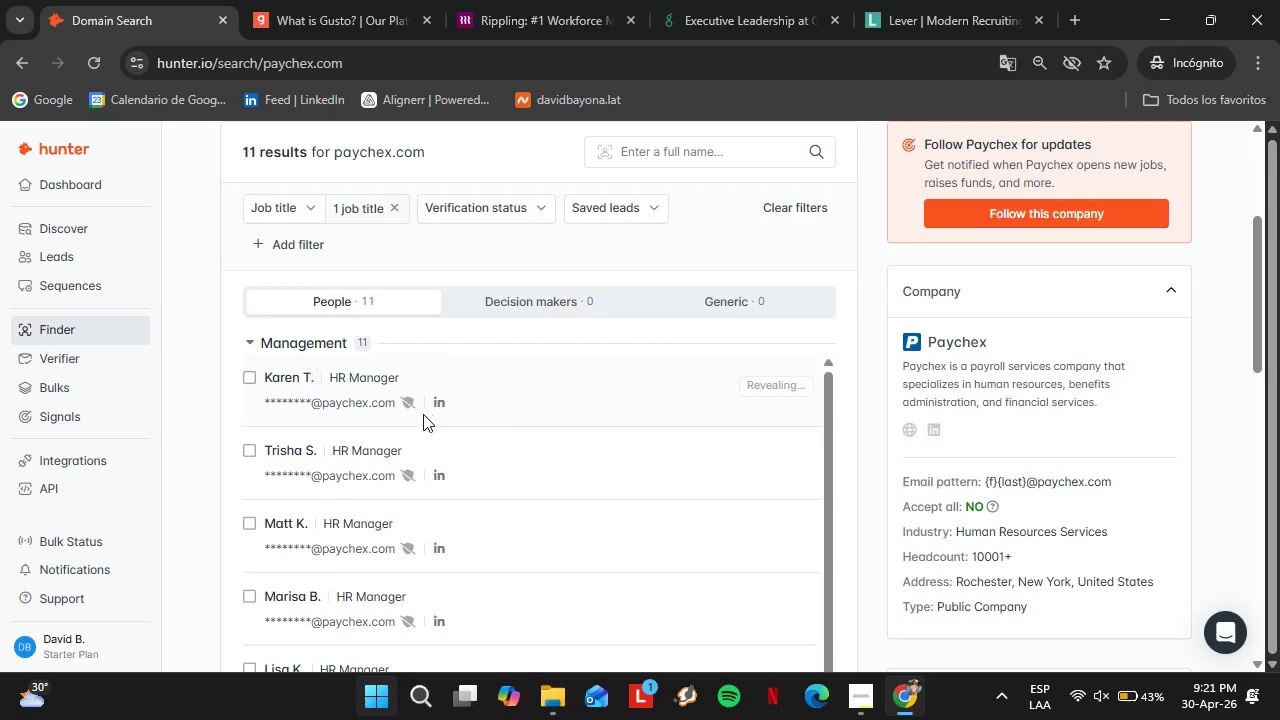 
left_click([444, 408])
 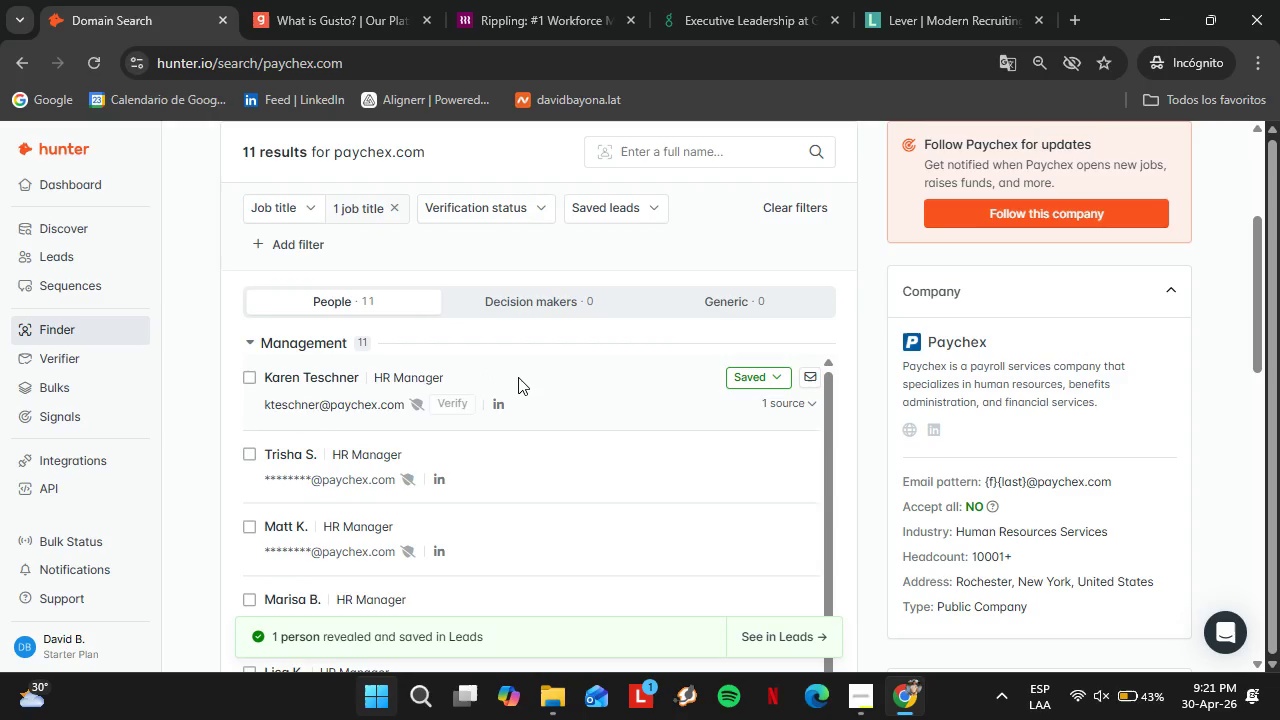 
mouse_move([697, 388])
 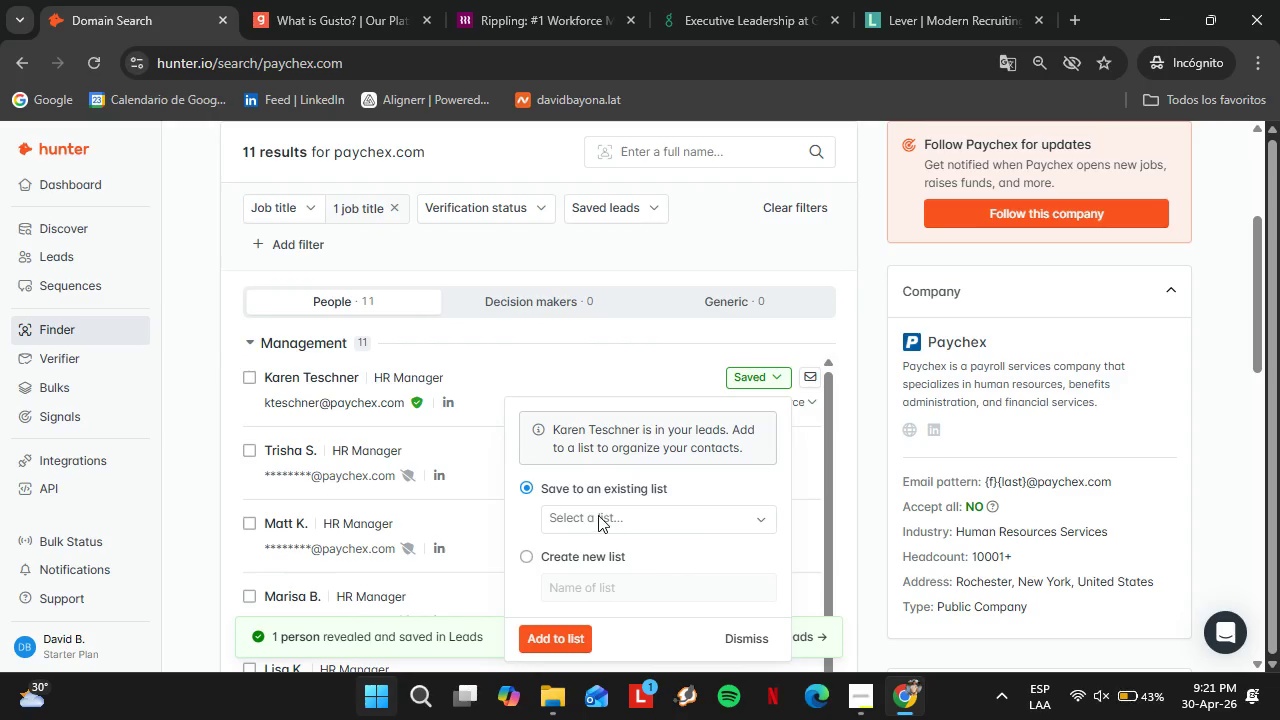 
left_click([598, 515])
 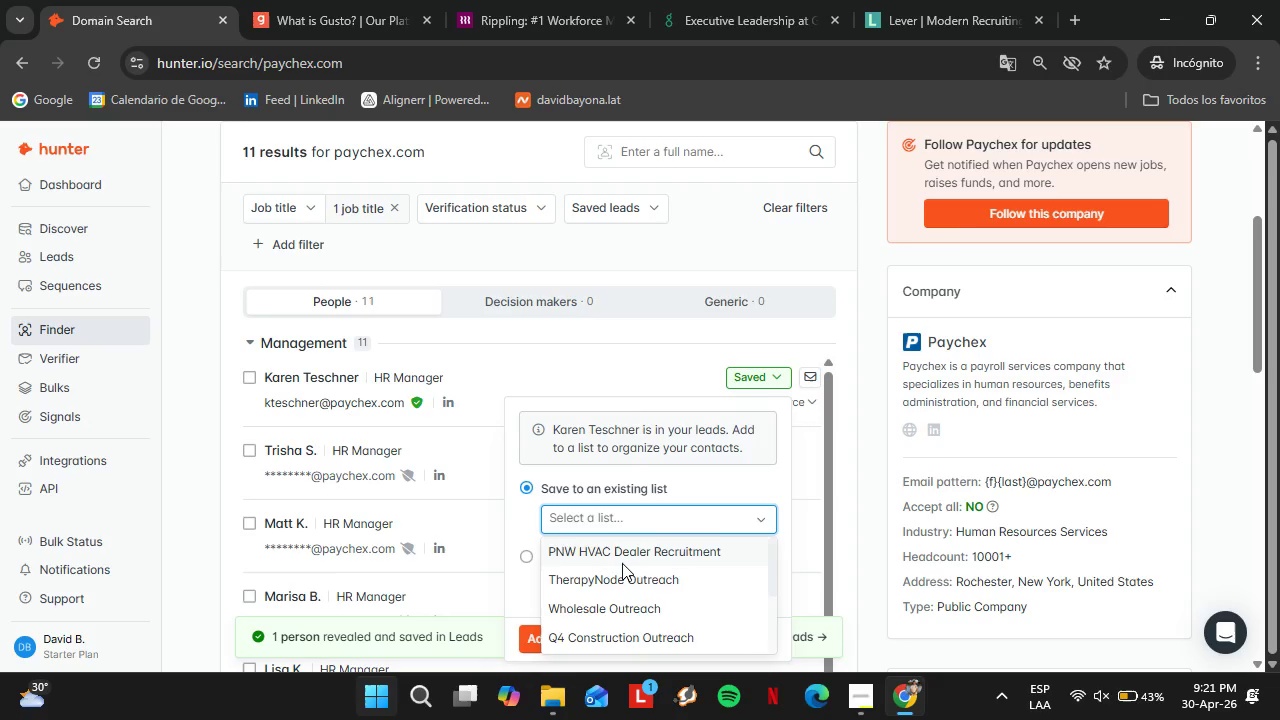 
scroll: coordinate [628, 522], scroll_direction: down, amount: 2.0